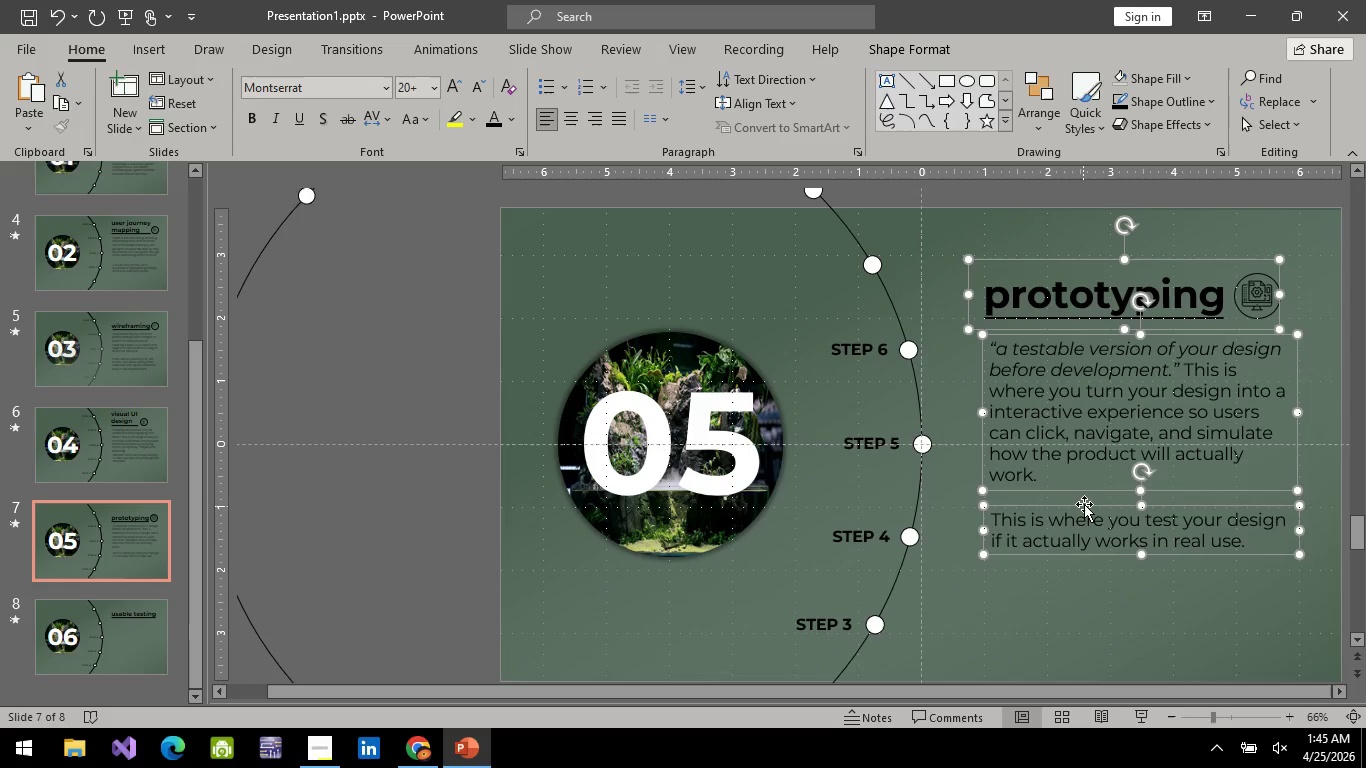 
key(Control+ControlLeft)
 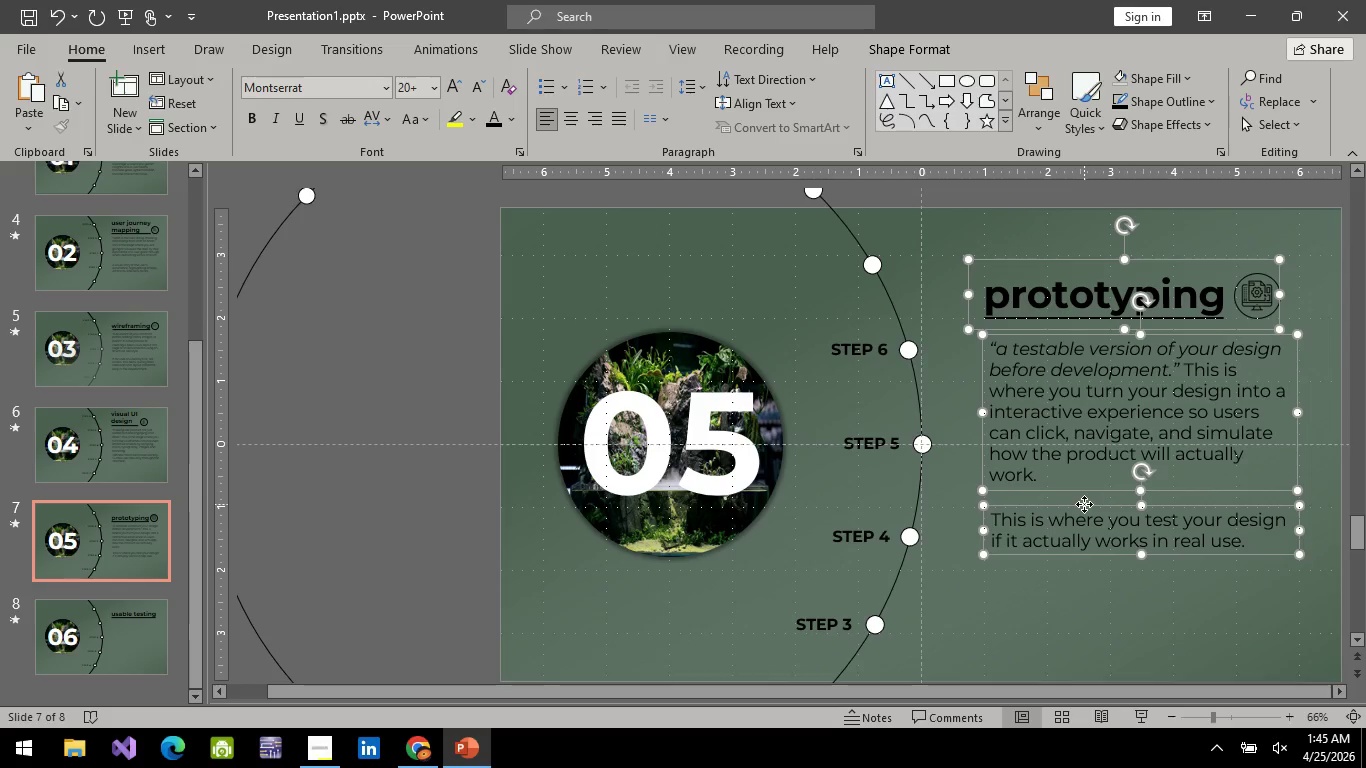 
right_click([1084, 504])
 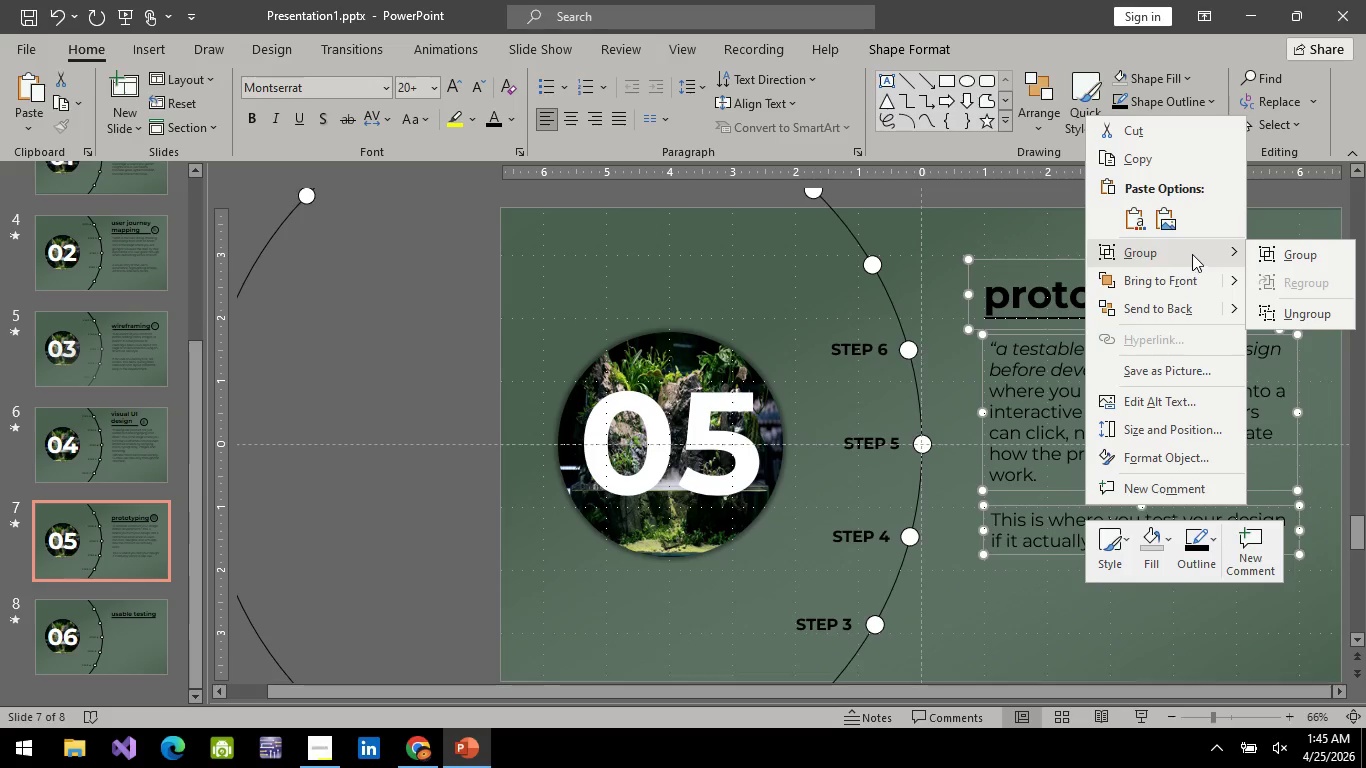 
left_click([1315, 246])
 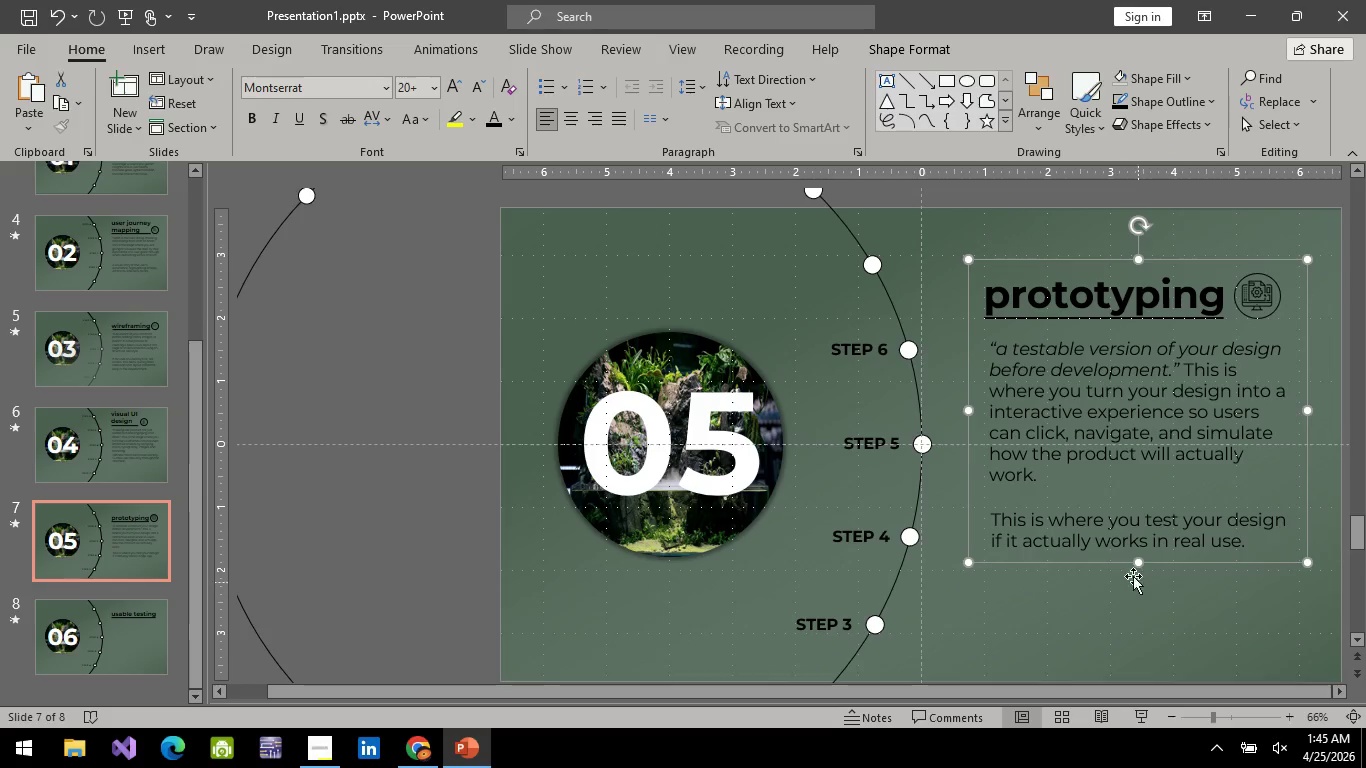 
key(Control+C)
 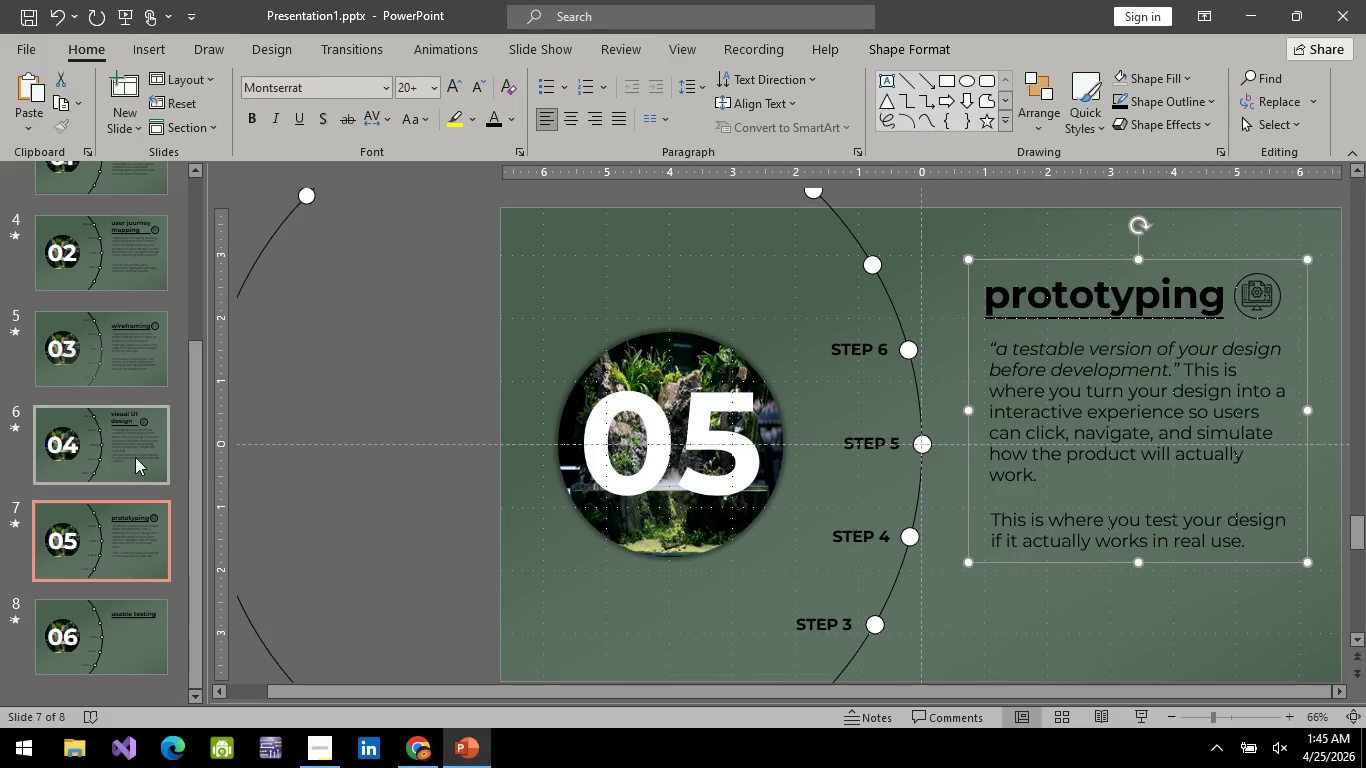 
left_click([135, 457])
 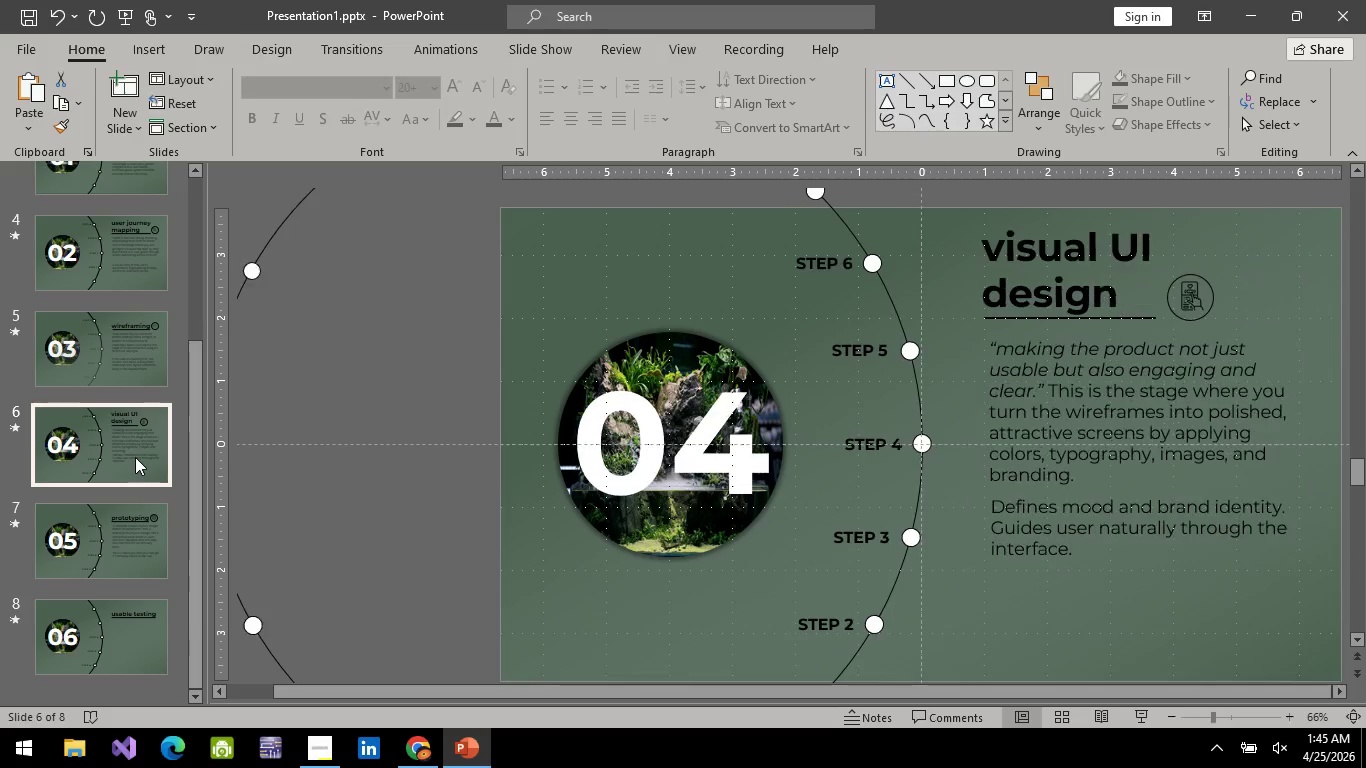 
key(Control+V)
 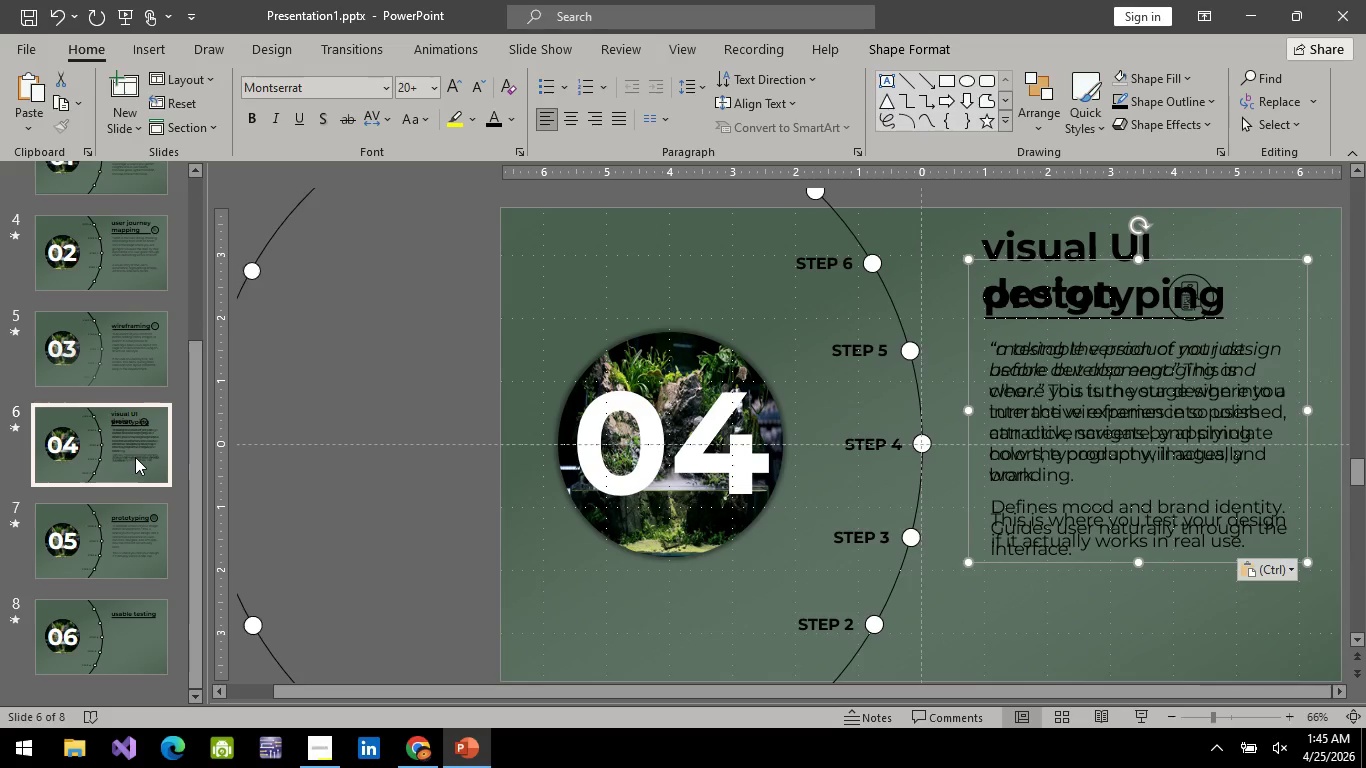 
hold_key(key=ArrowUp, duration=1.51)
 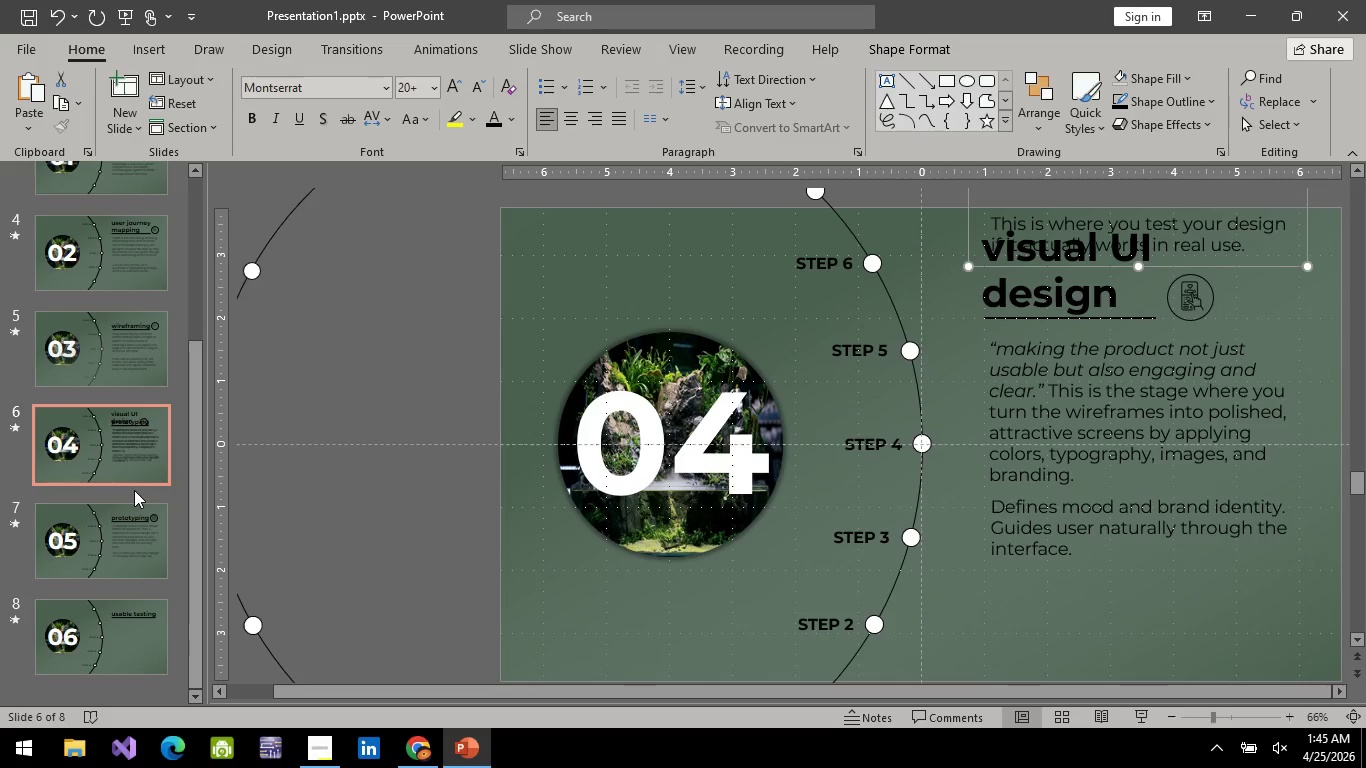 
hold_key(key=ArrowUp, duration=0.66)
 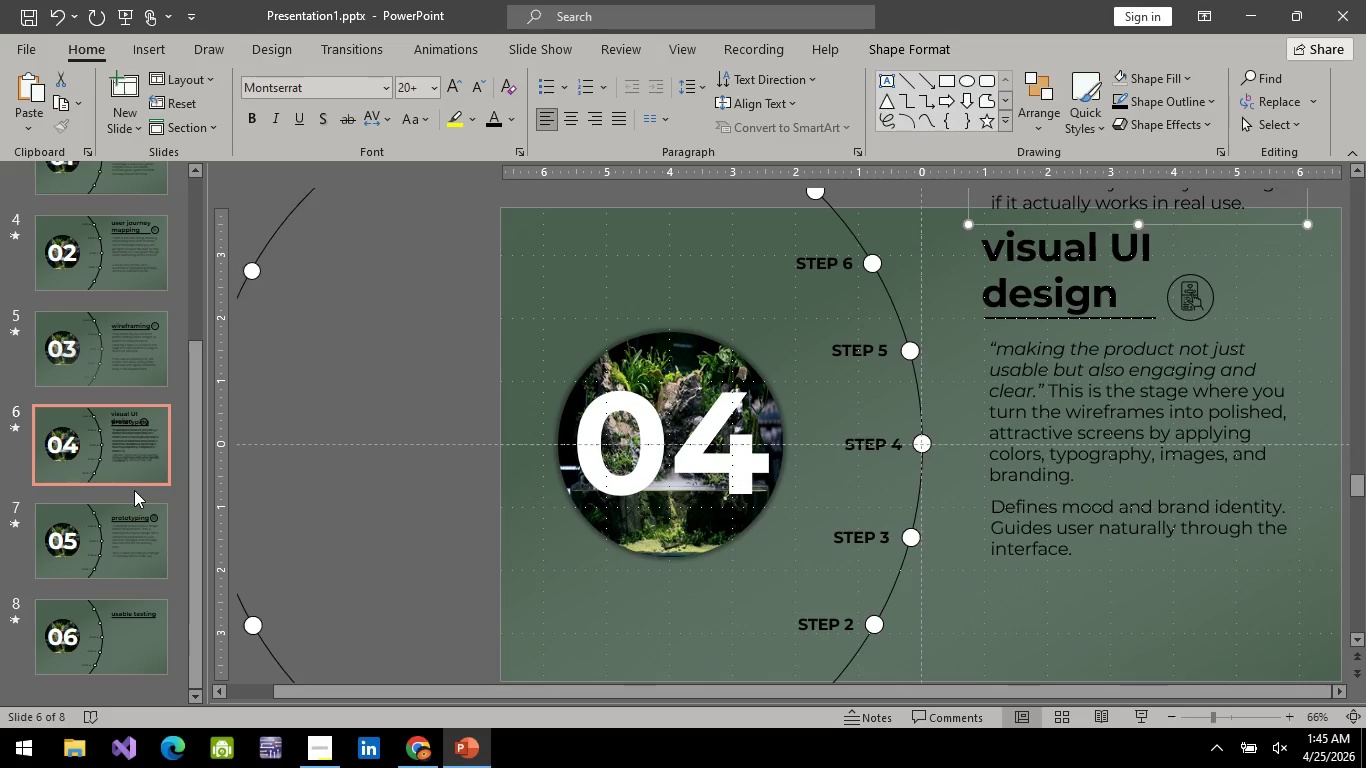 
key(ArrowUp)
 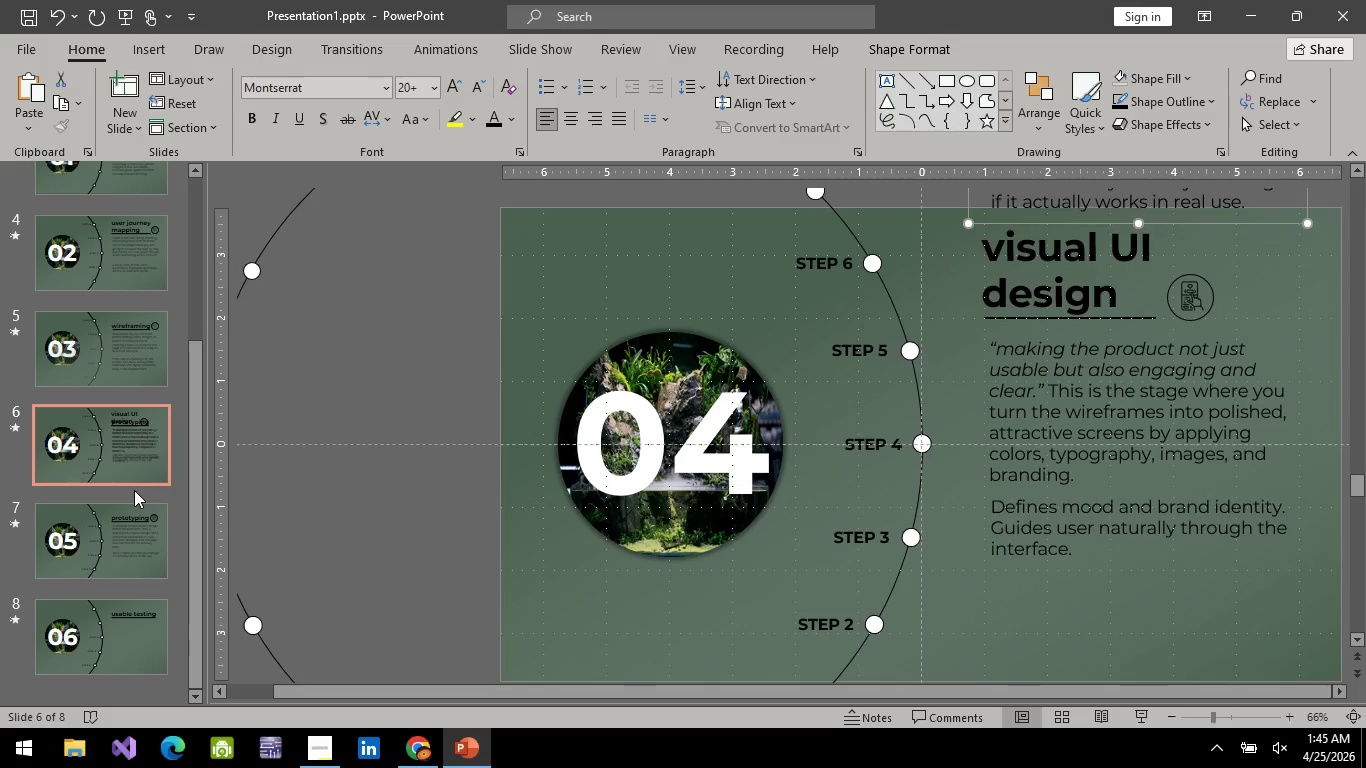 
key(ArrowUp)
 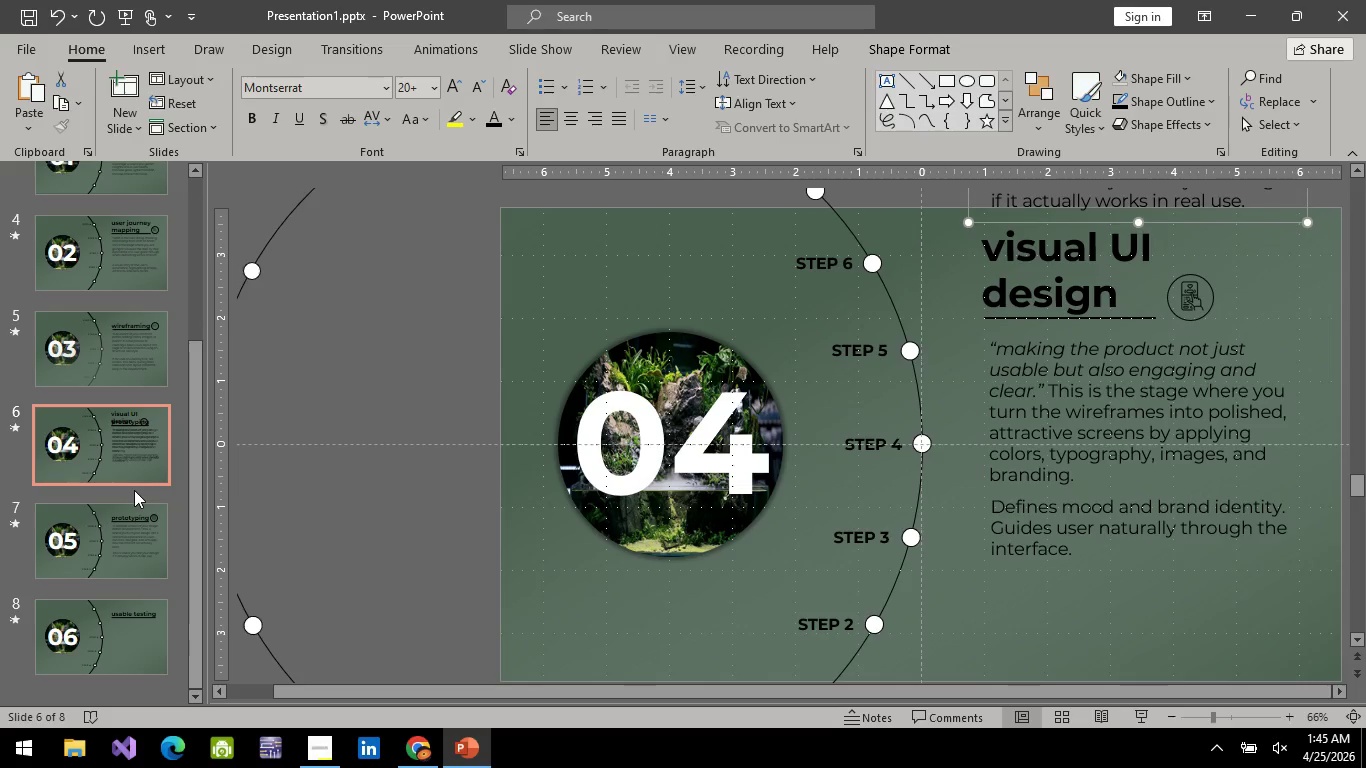 
key(ArrowUp)
 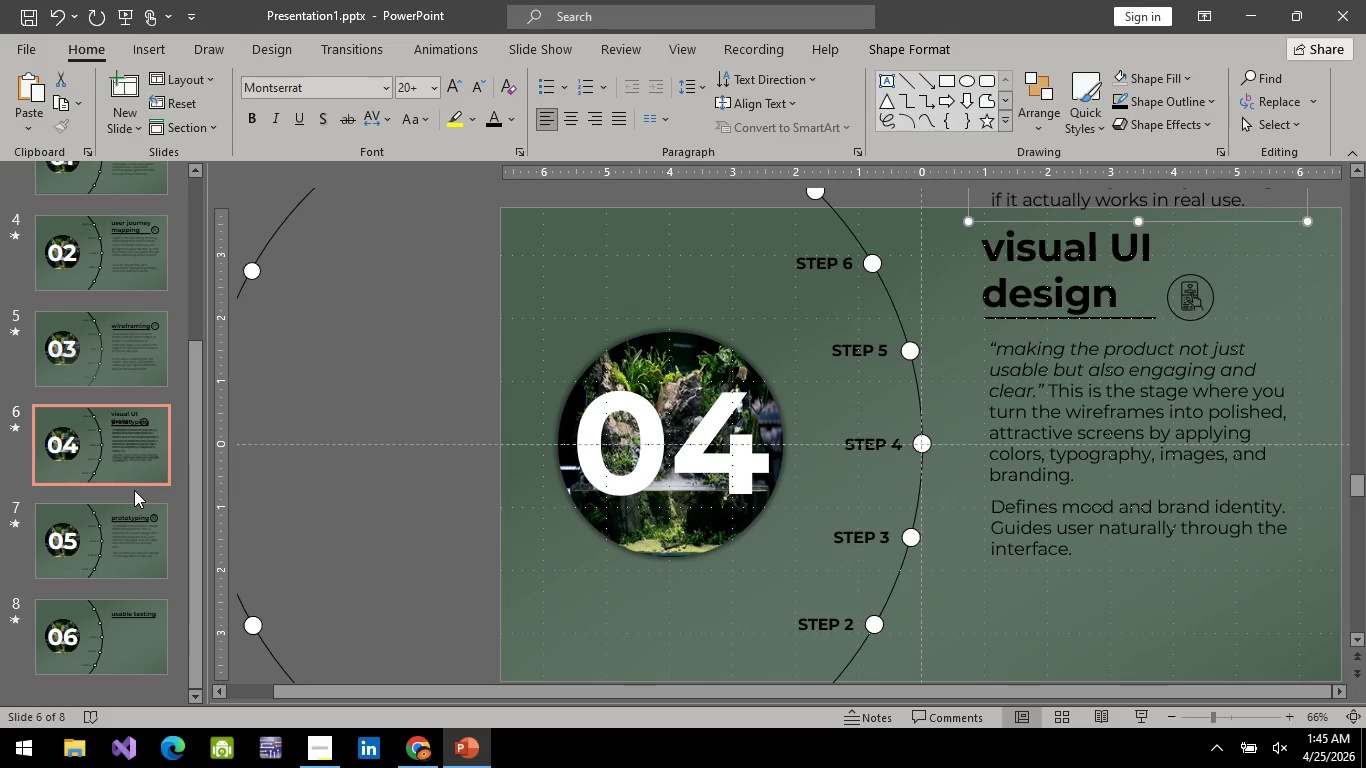 
key(ArrowUp)
 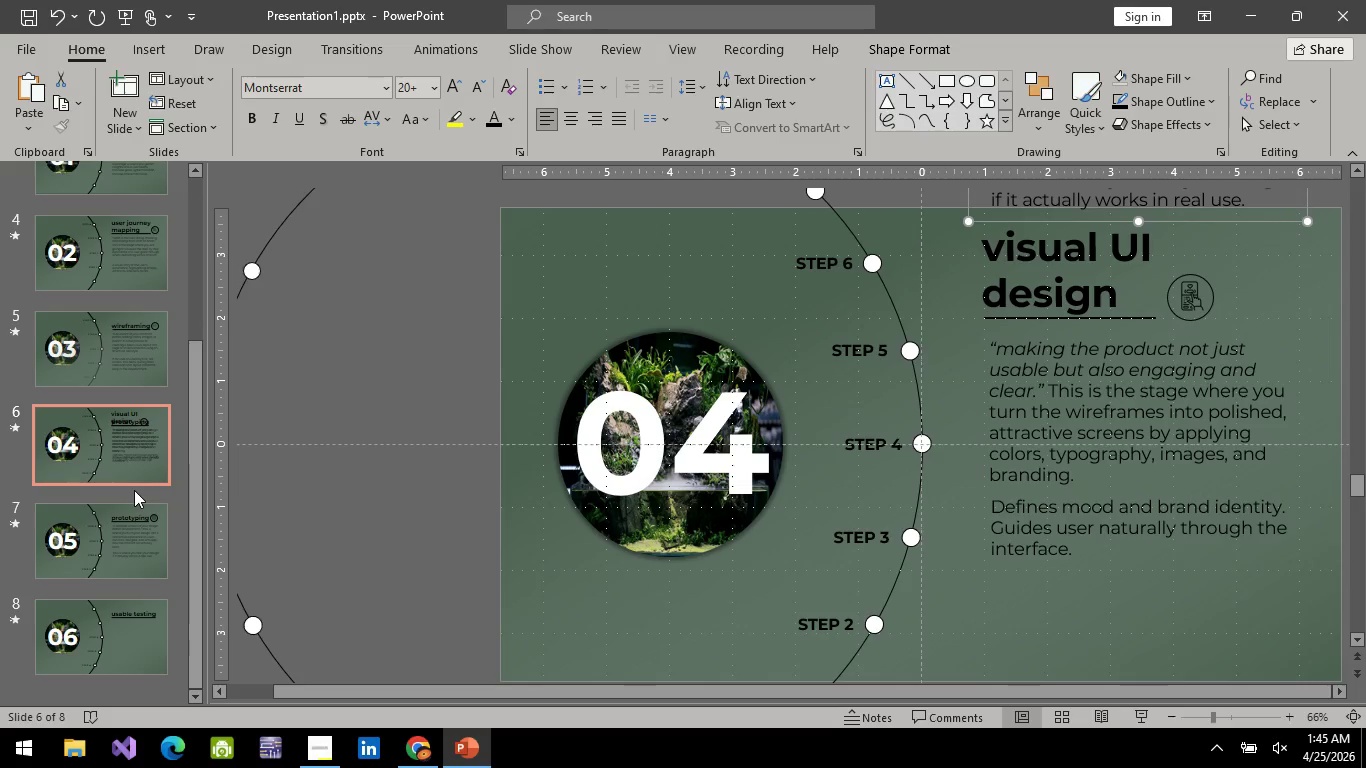 
key(ArrowUp)
 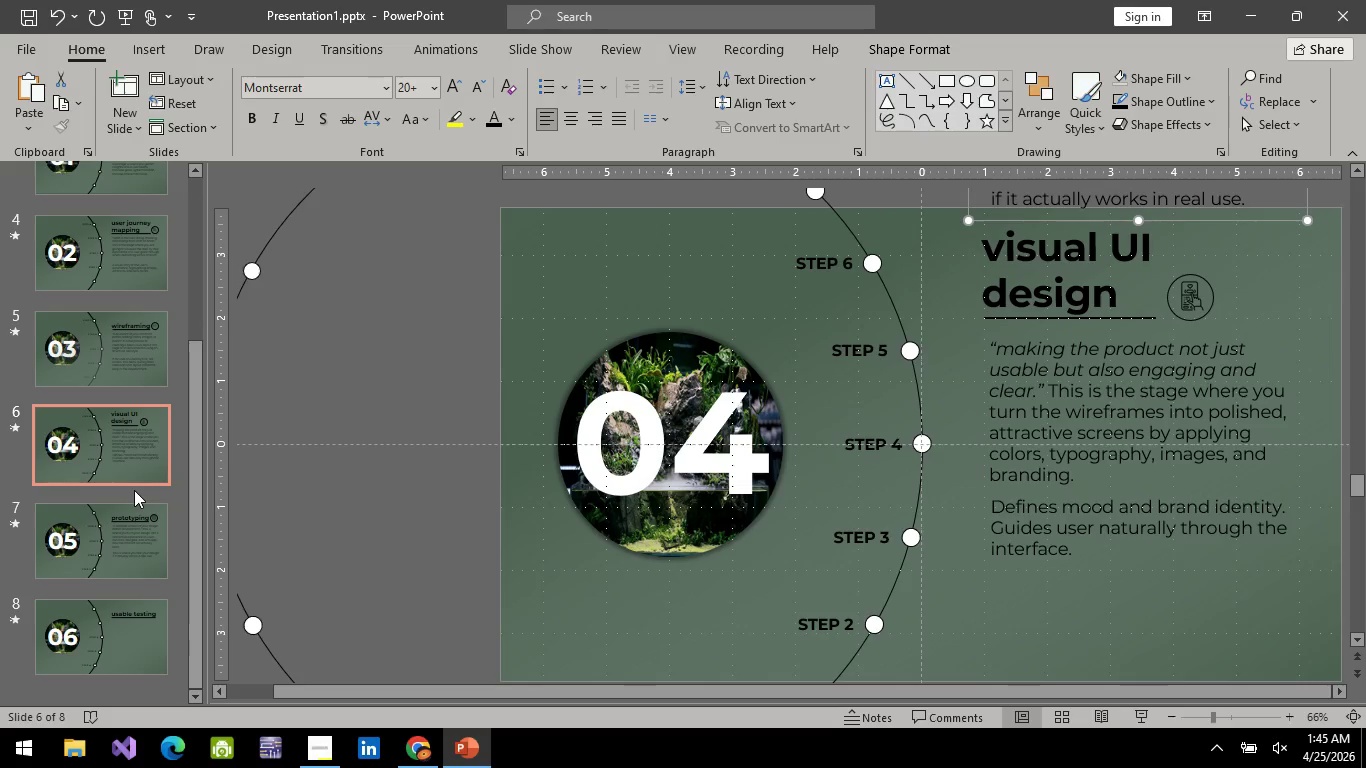 
key(ArrowUp)
 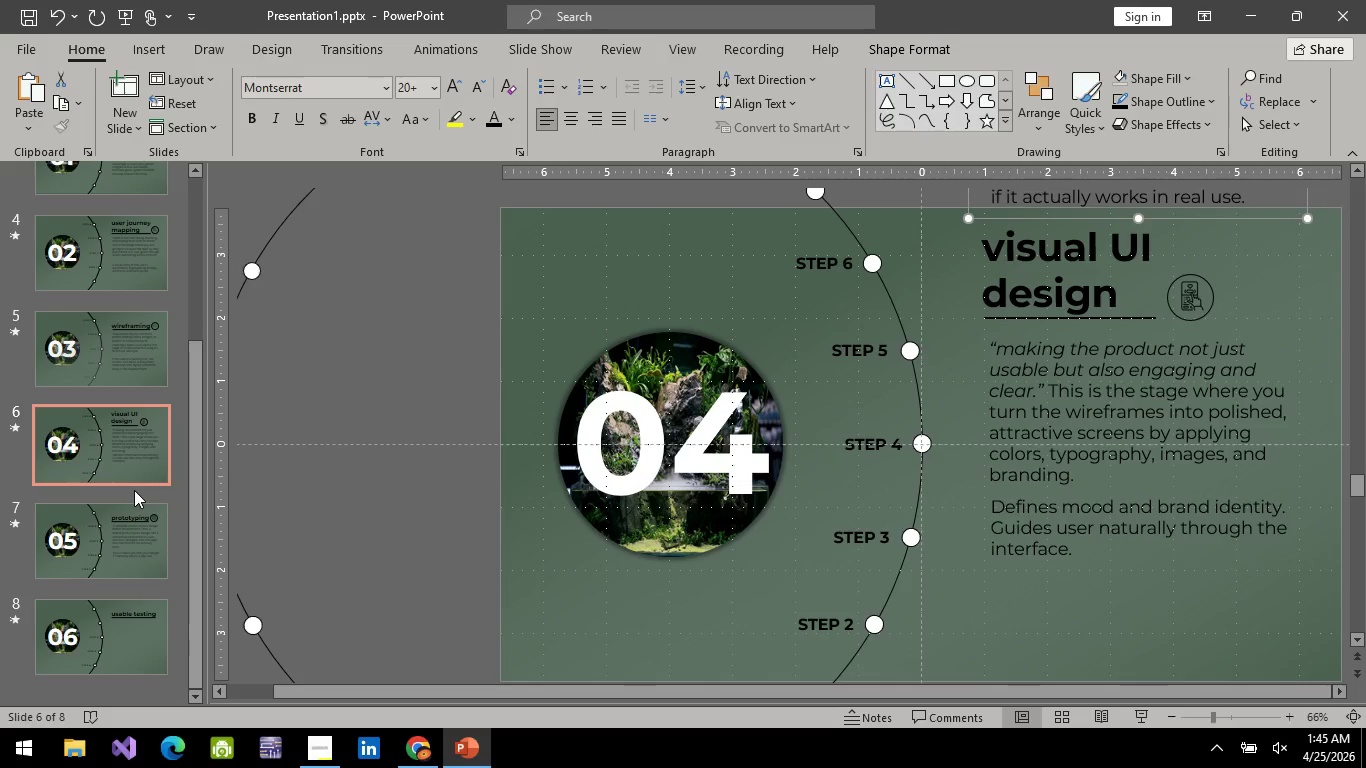 
key(ArrowUp)
 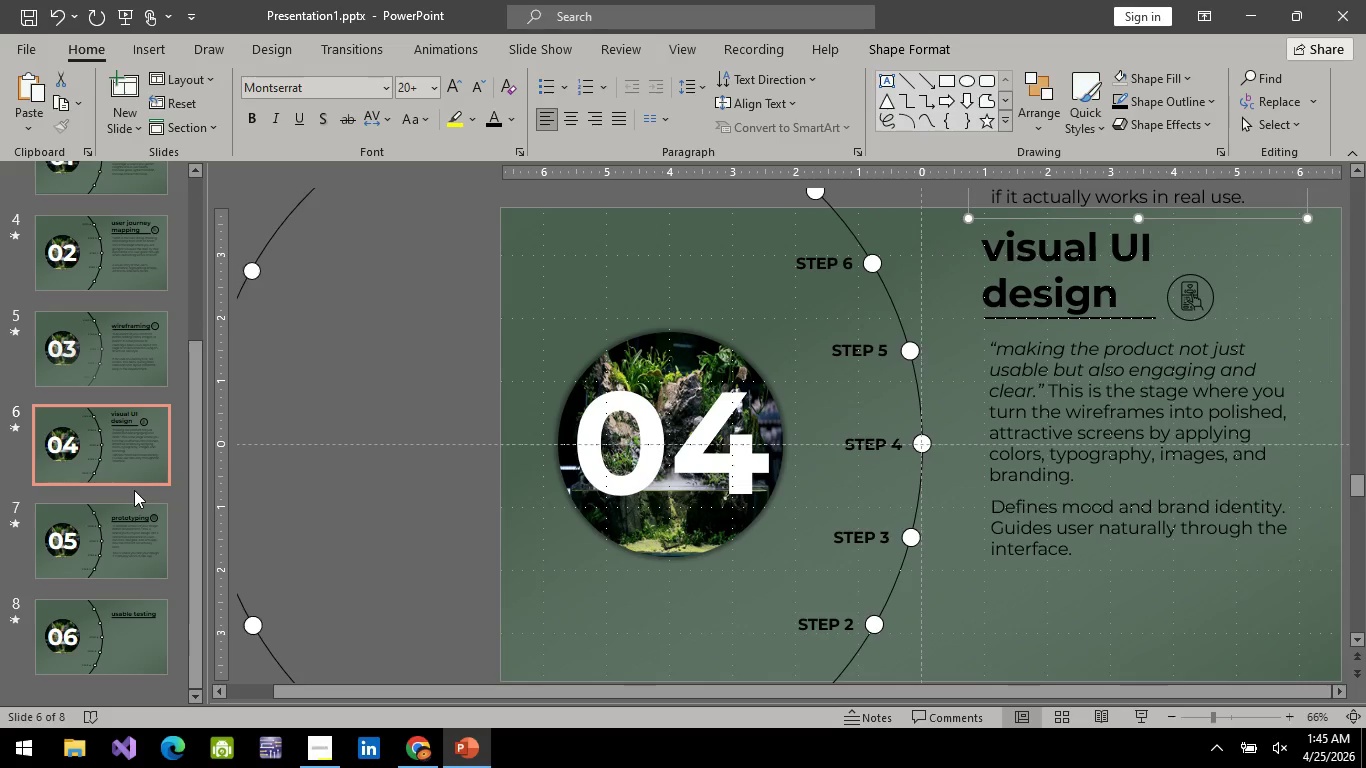 
key(Control+C)
 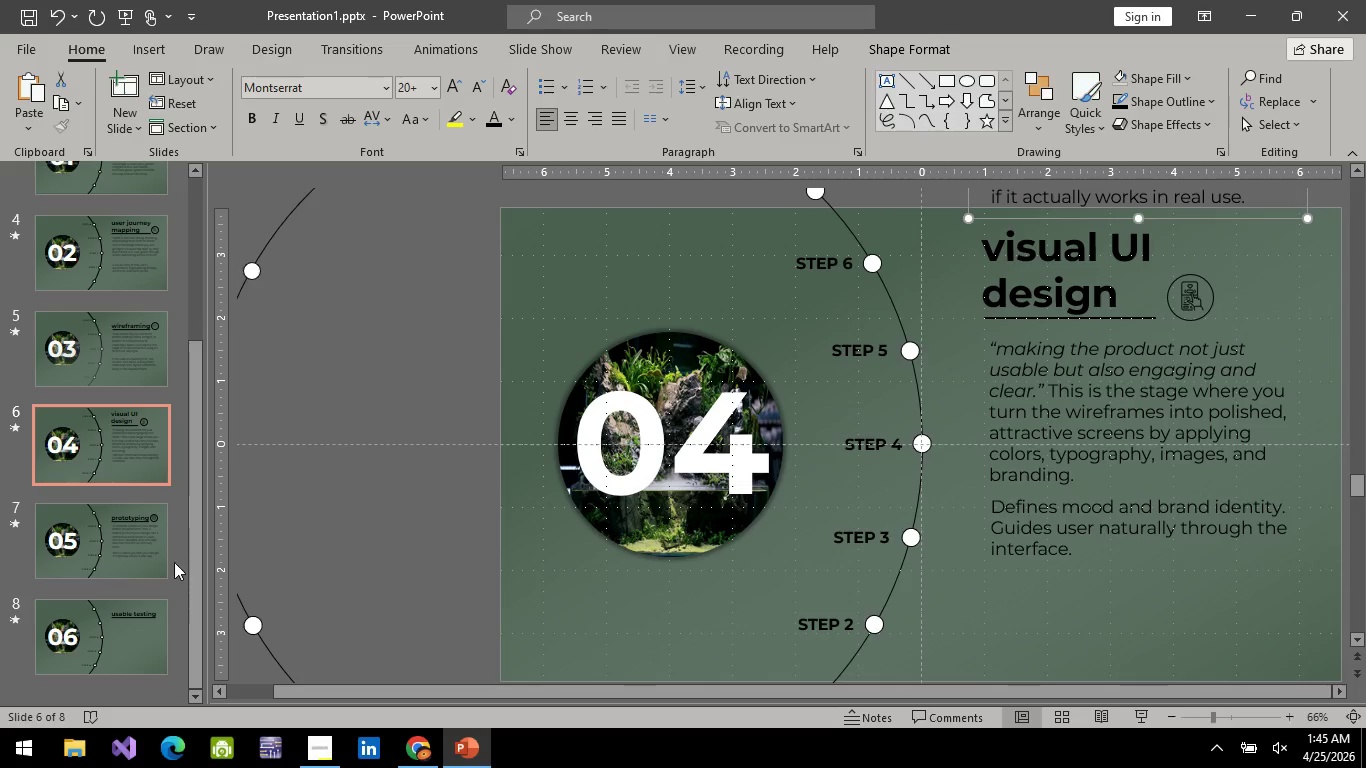 
left_click([124, 558])
 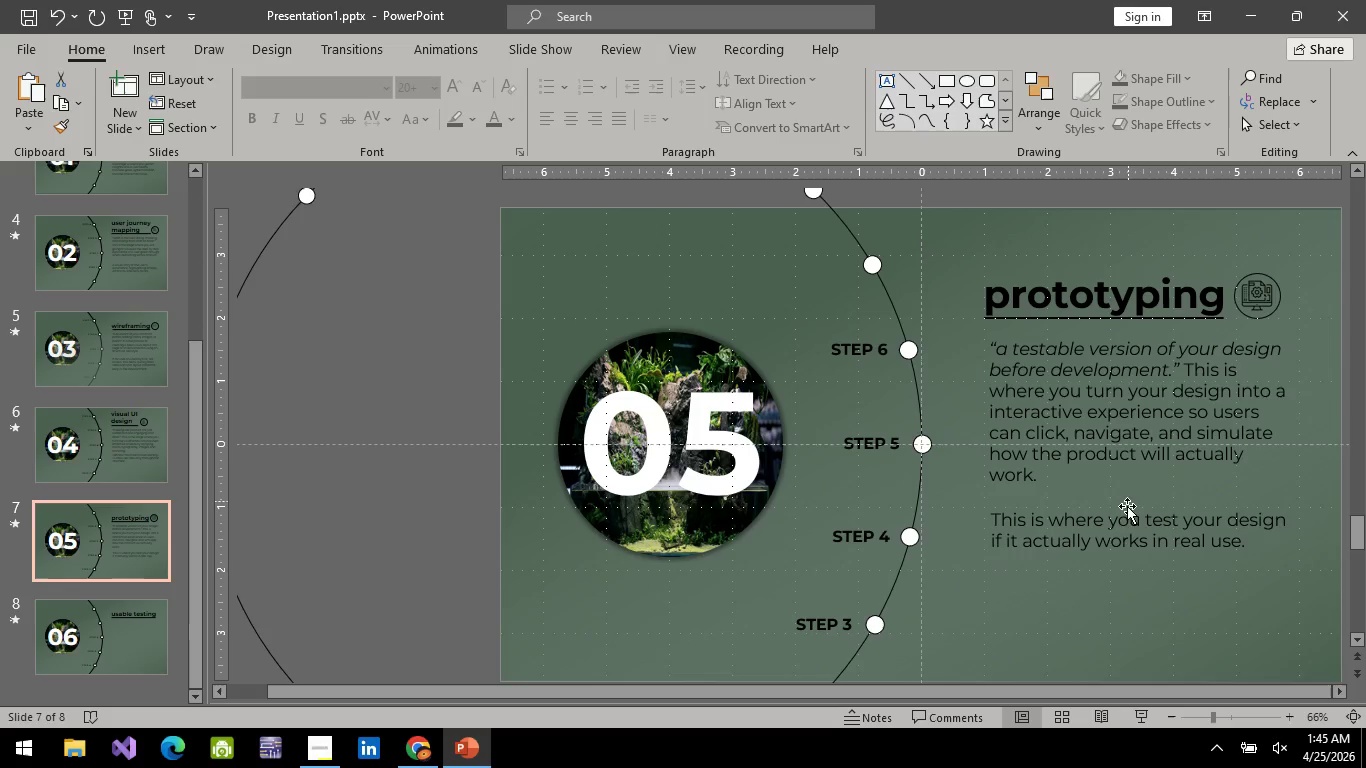 
scroll: coordinate [1120, 589], scroll_direction: up, amount: 5.0
 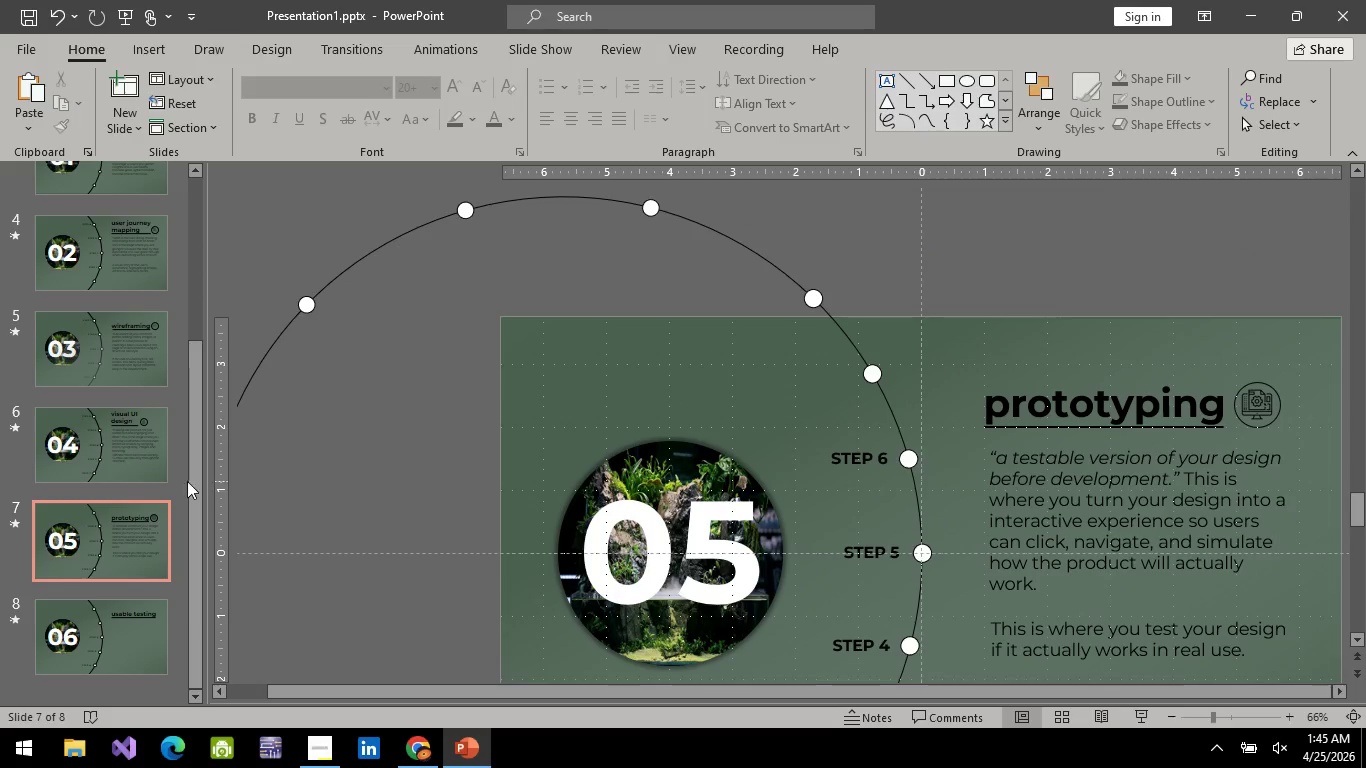 
left_click([116, 445])
 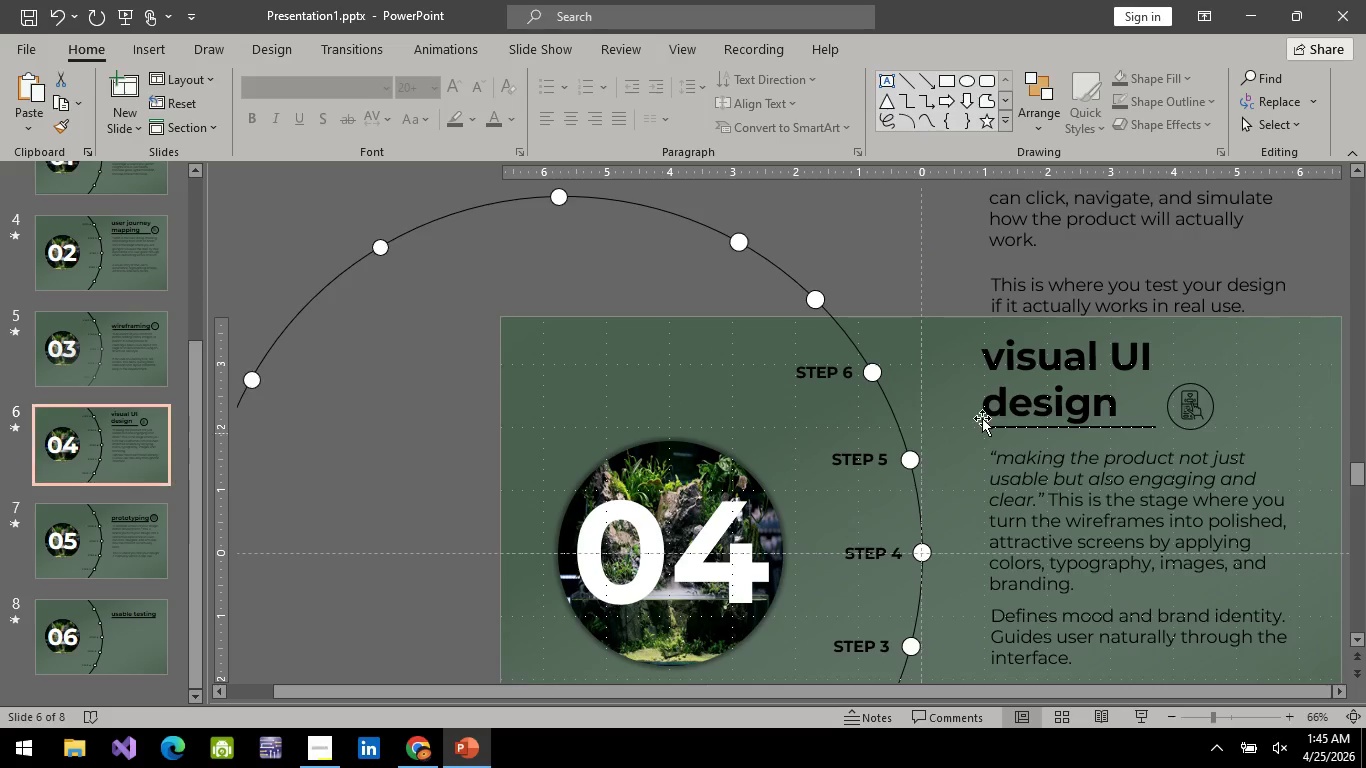 
scroll: coordinate [1010, 491], scroll_direction: up, amount: 9.0
 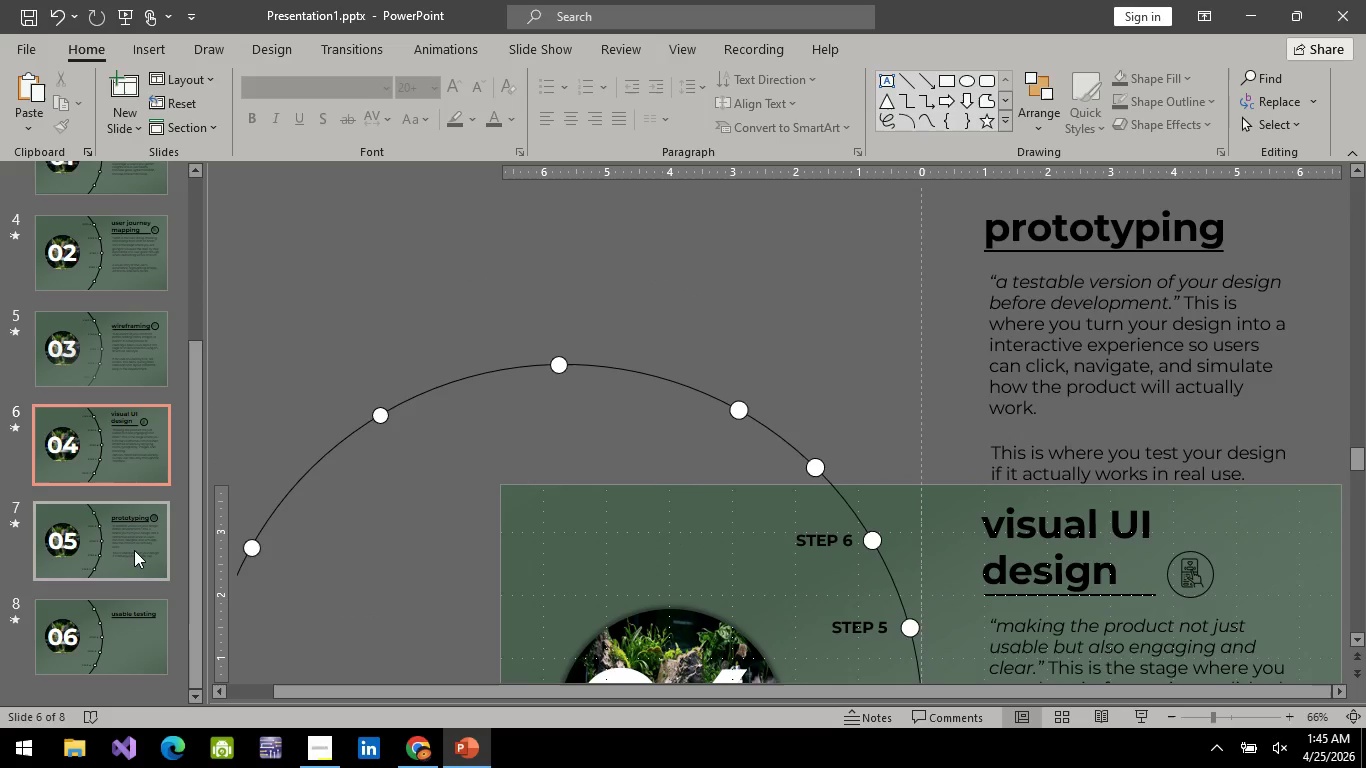 
left_click([134, 550])
 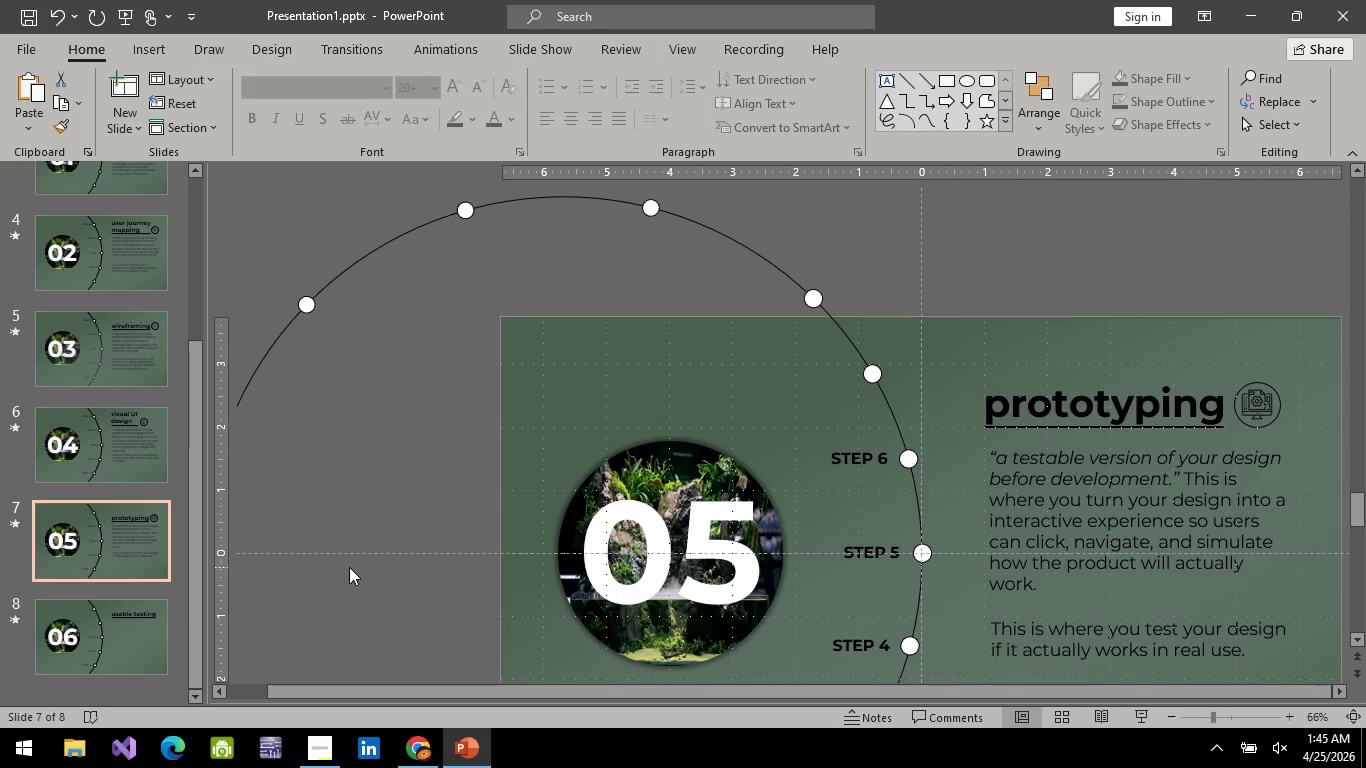 
wait(14.98)
 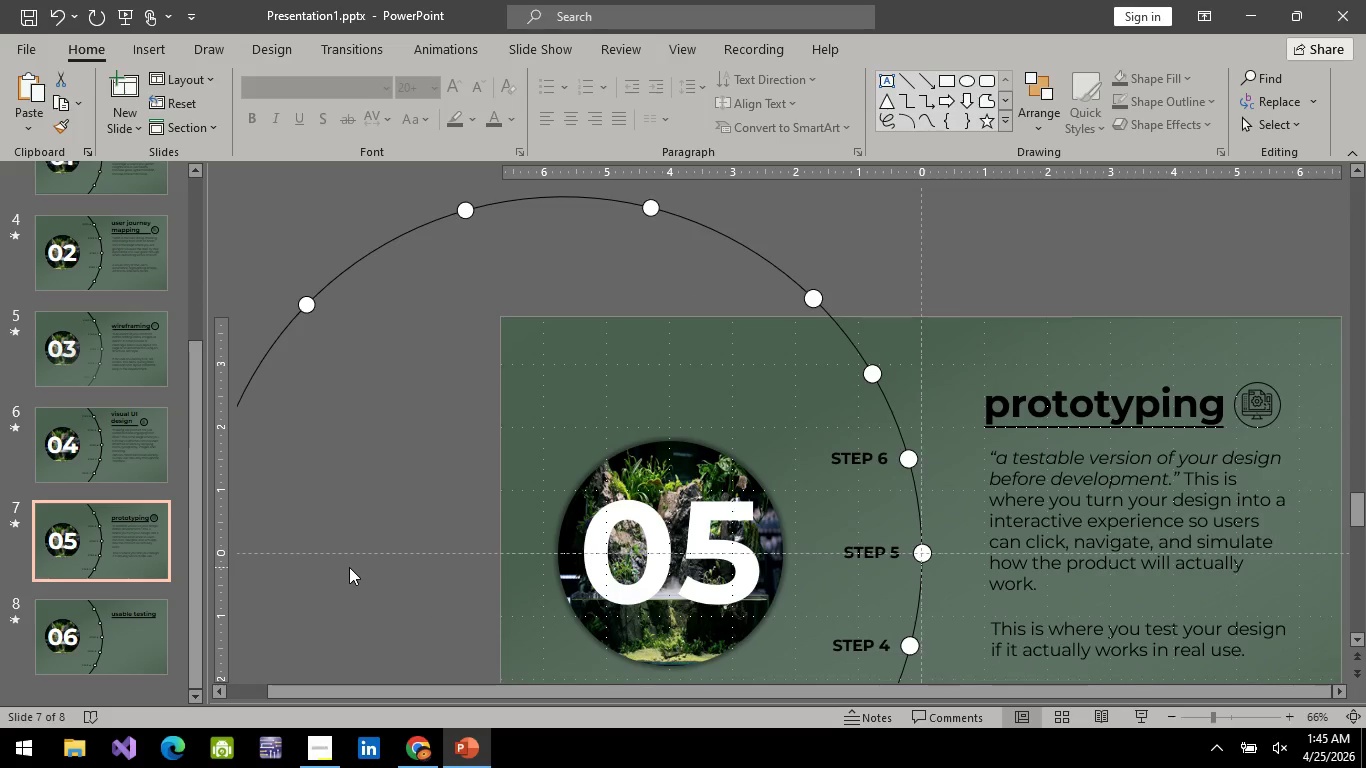 
scroll: coordinate [1225, 521], scroll_direction: down, amount: 5.0
 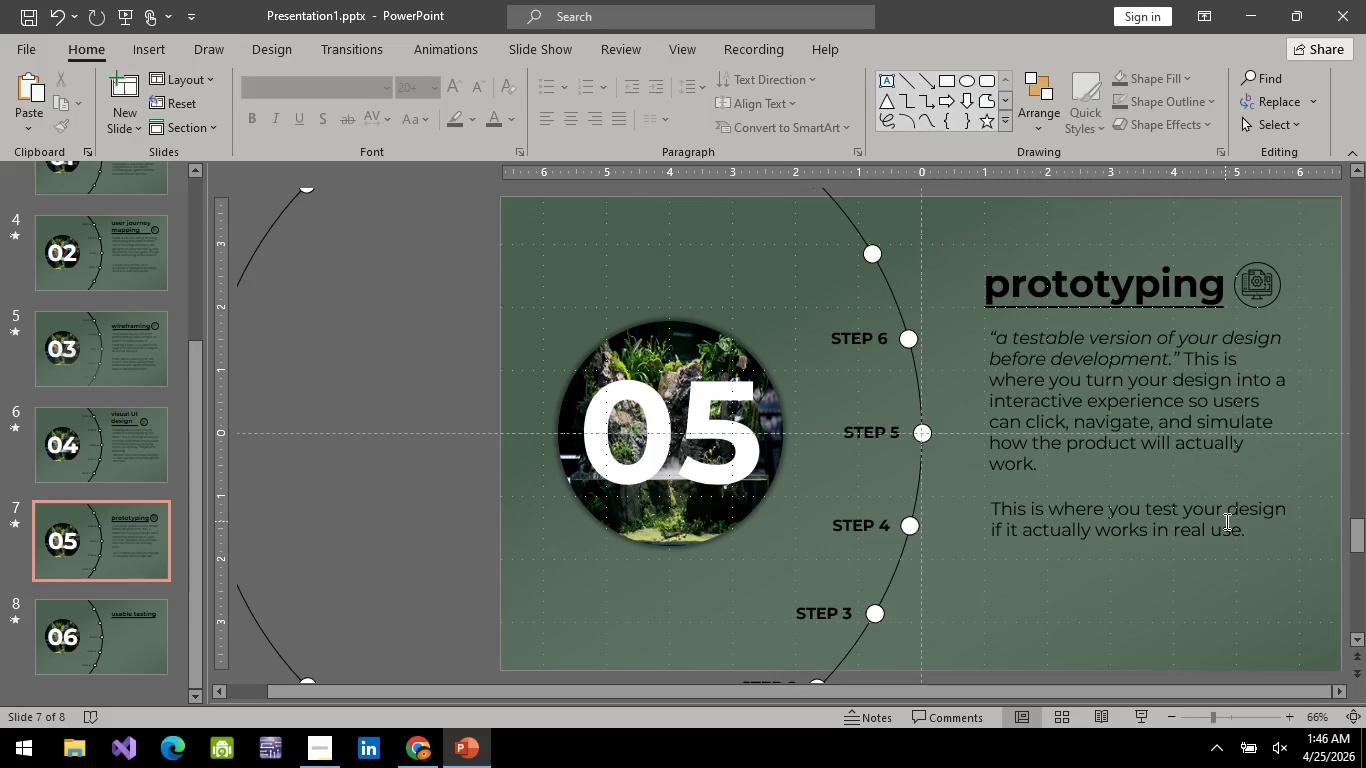 
wait(8.86)
 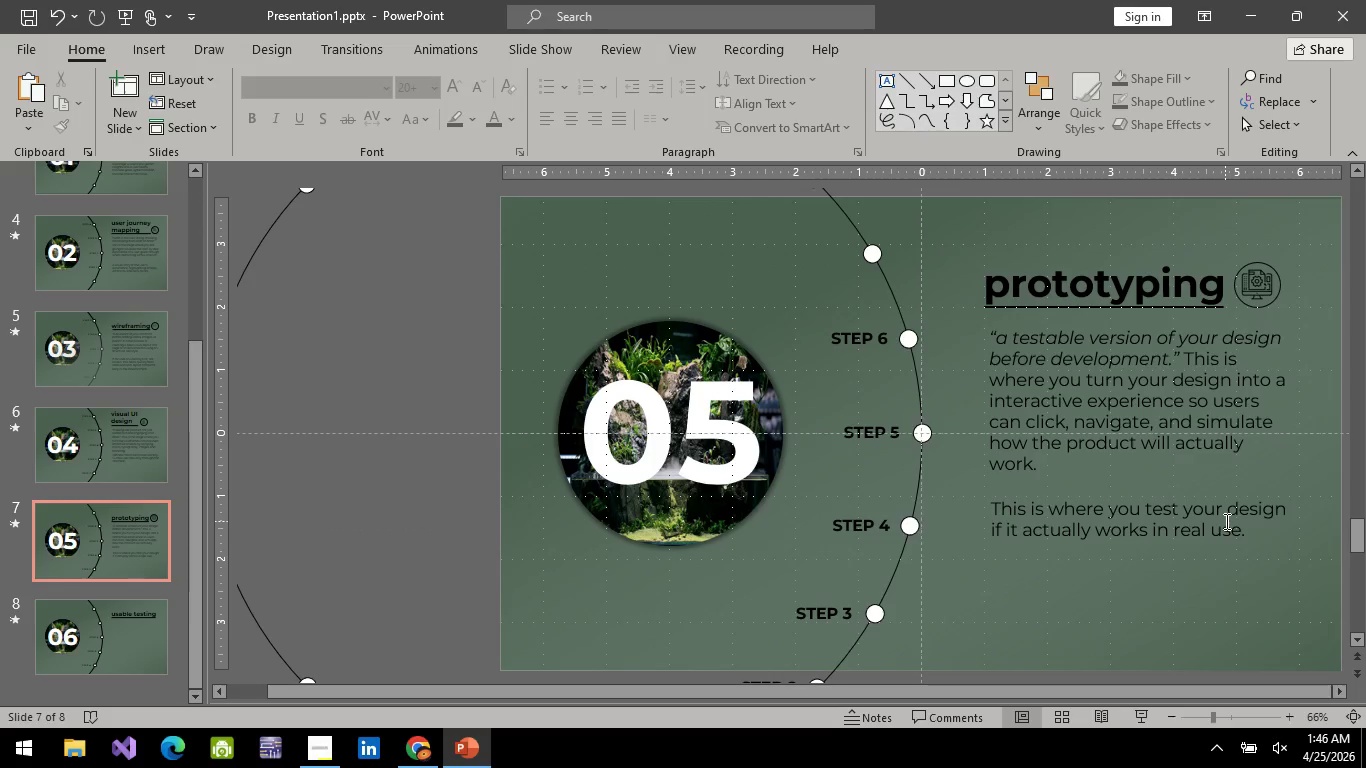 
left_click([116, 468])
 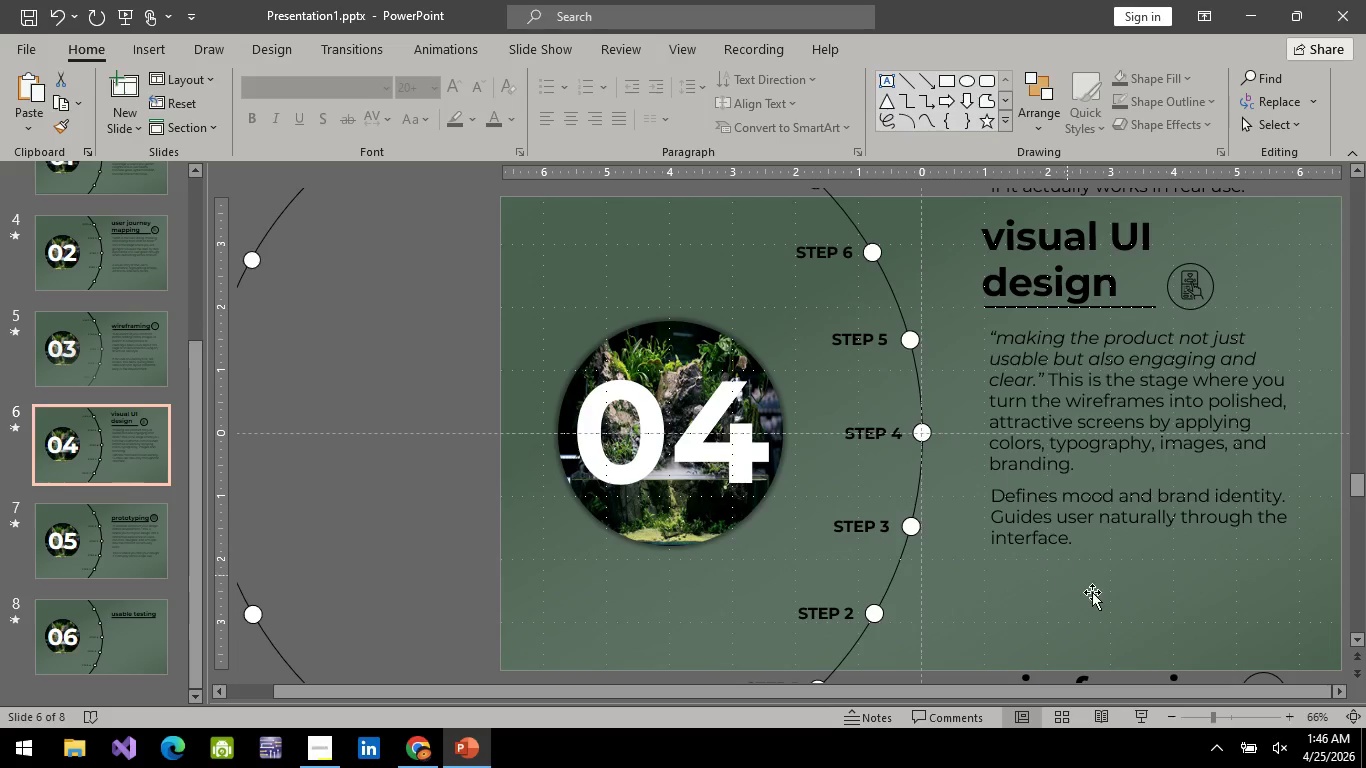 
scroll: coordinate [1094, 593], scroll_direction: up, amount: 5.0
 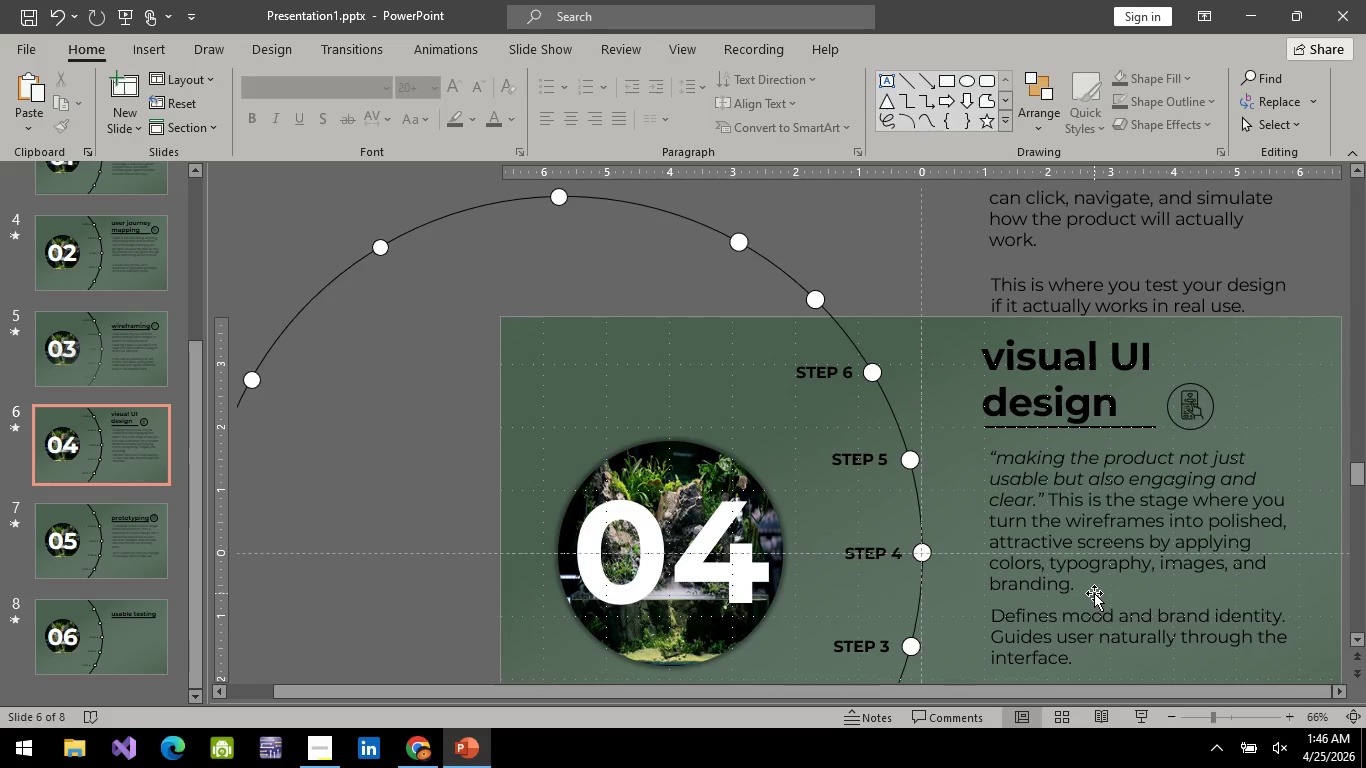 
scroll: coordinate [1094, 593], scroll_direction: down, amount: 7.0
 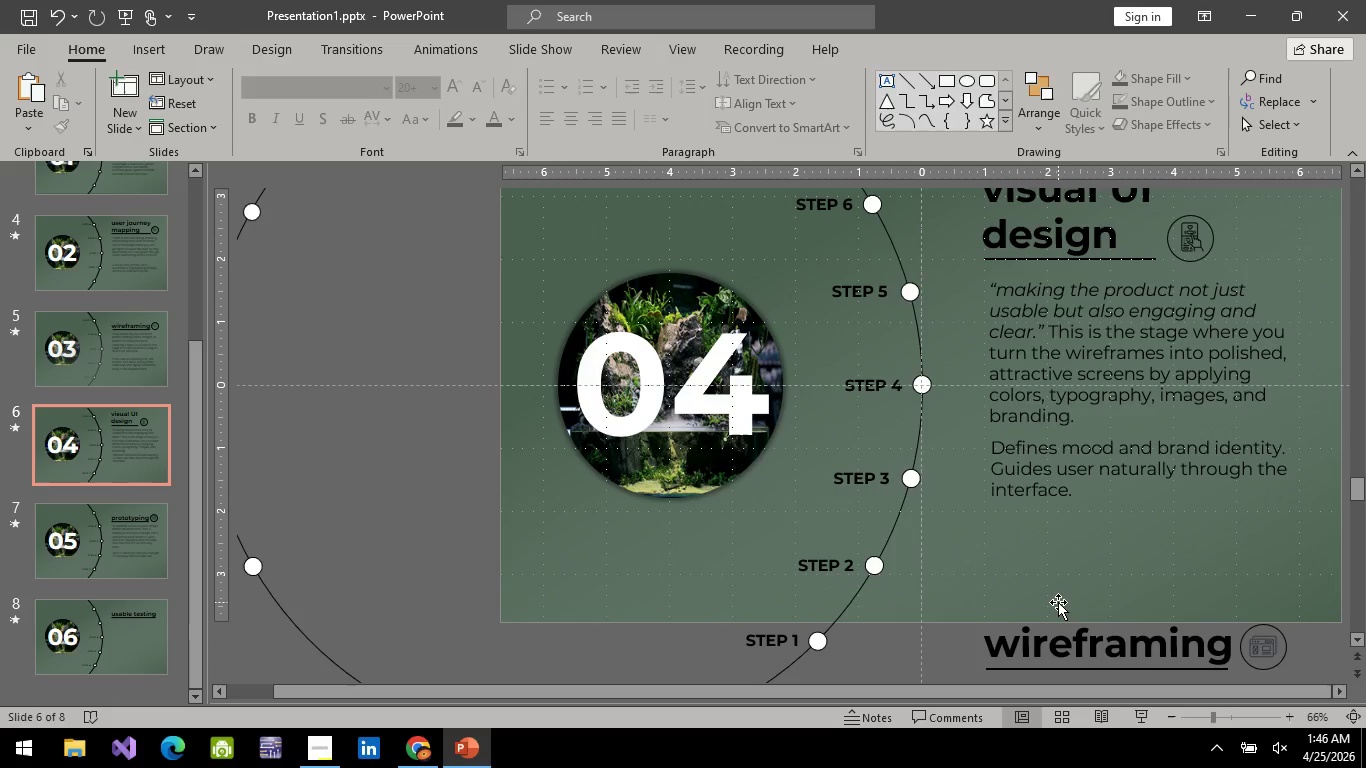 
wait(5.66)
 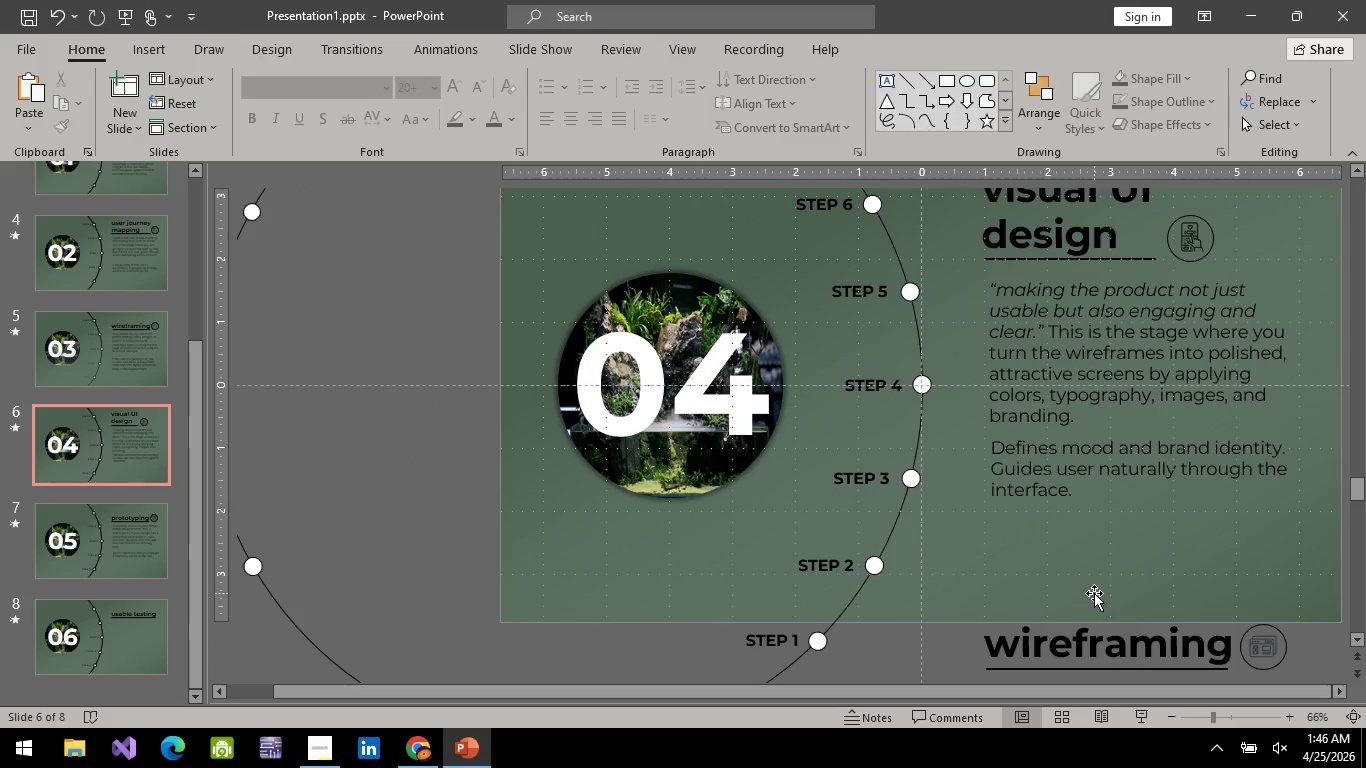 
left_click([157, 550])
 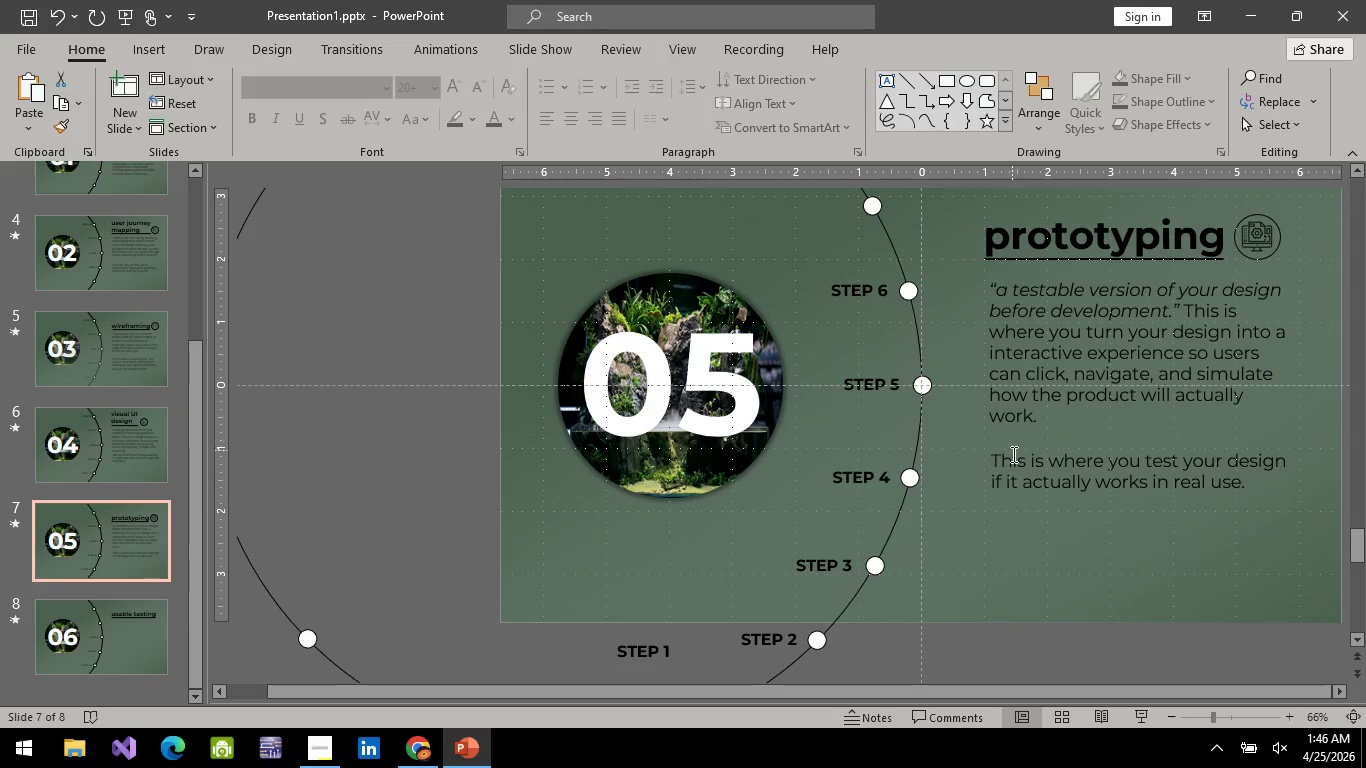 
scroll: coordinate [1049, 552], scroll_direction: up, amount: 8.0
 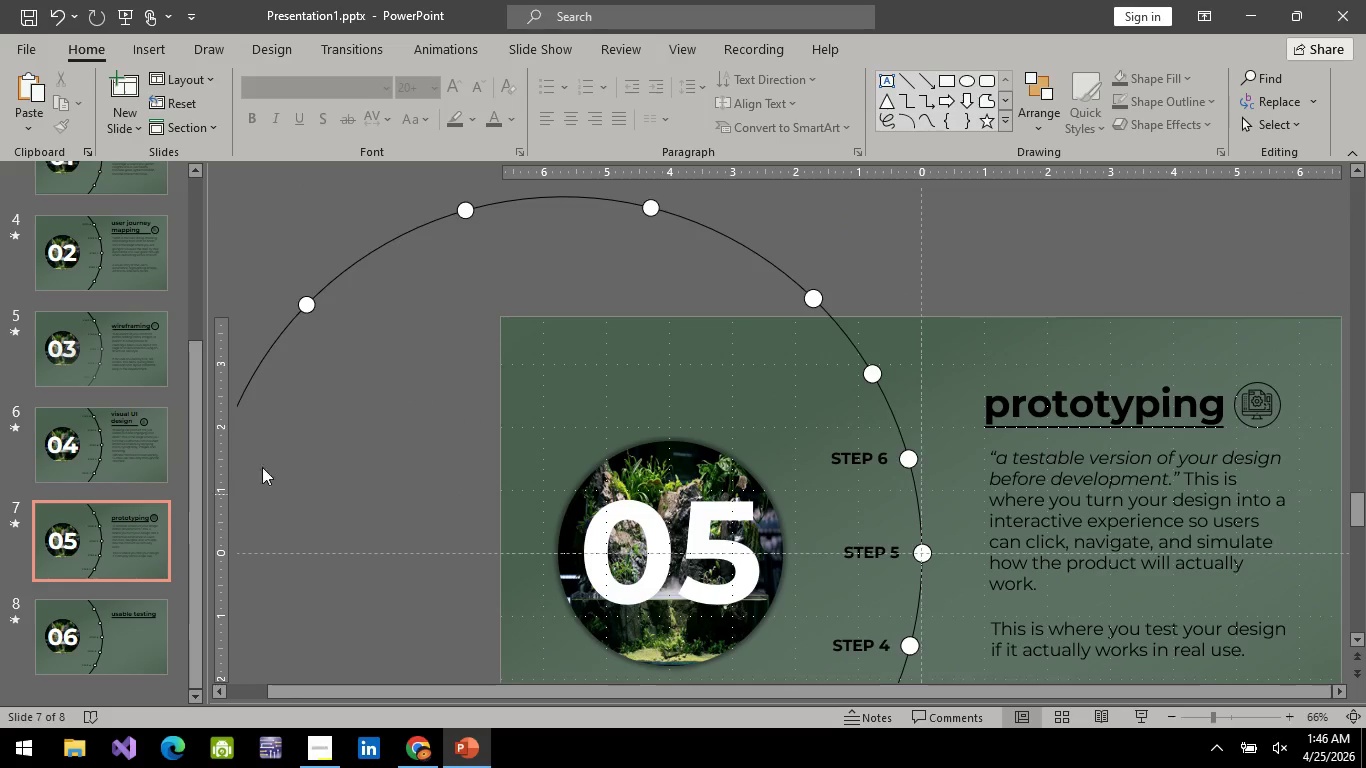 
left_click([138, 445])
 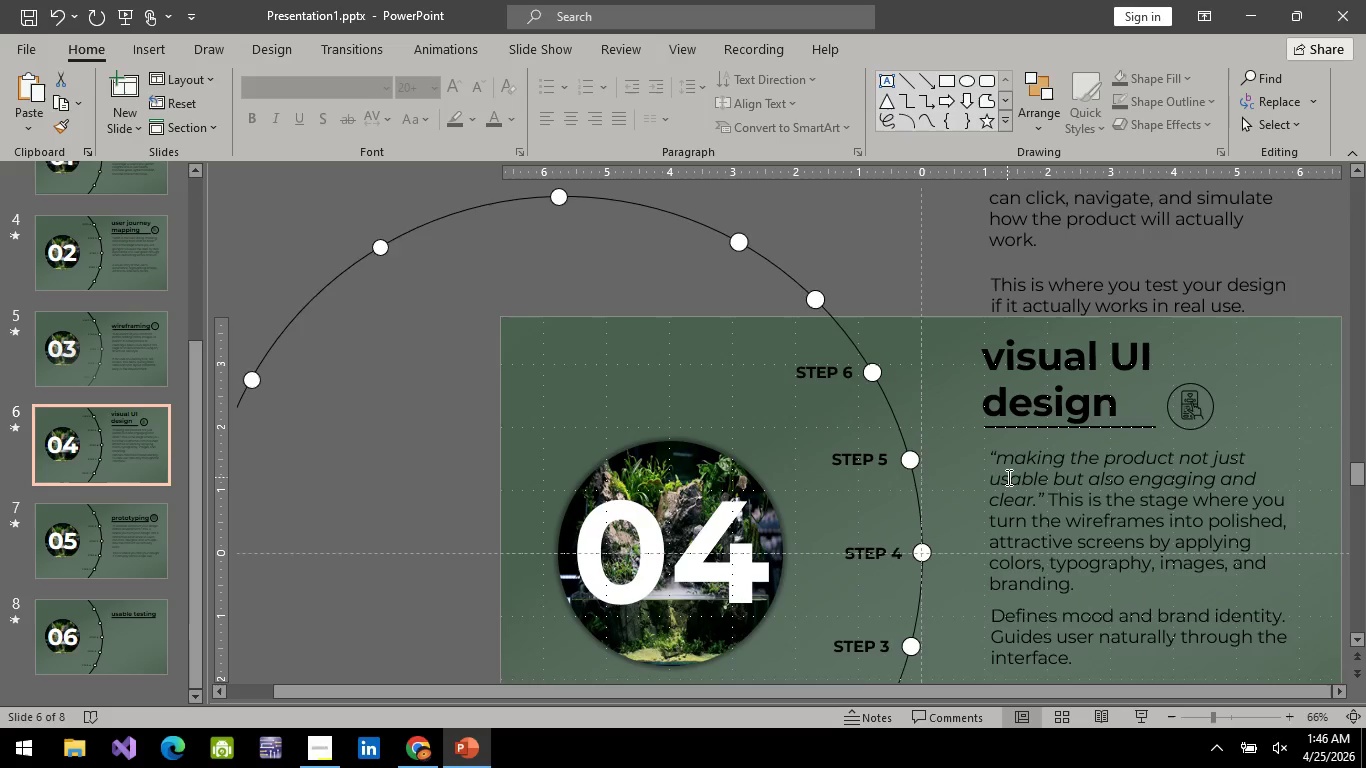 
scroll: coordinate [1007, 477], scroll_direction: up, amount: 7.0
 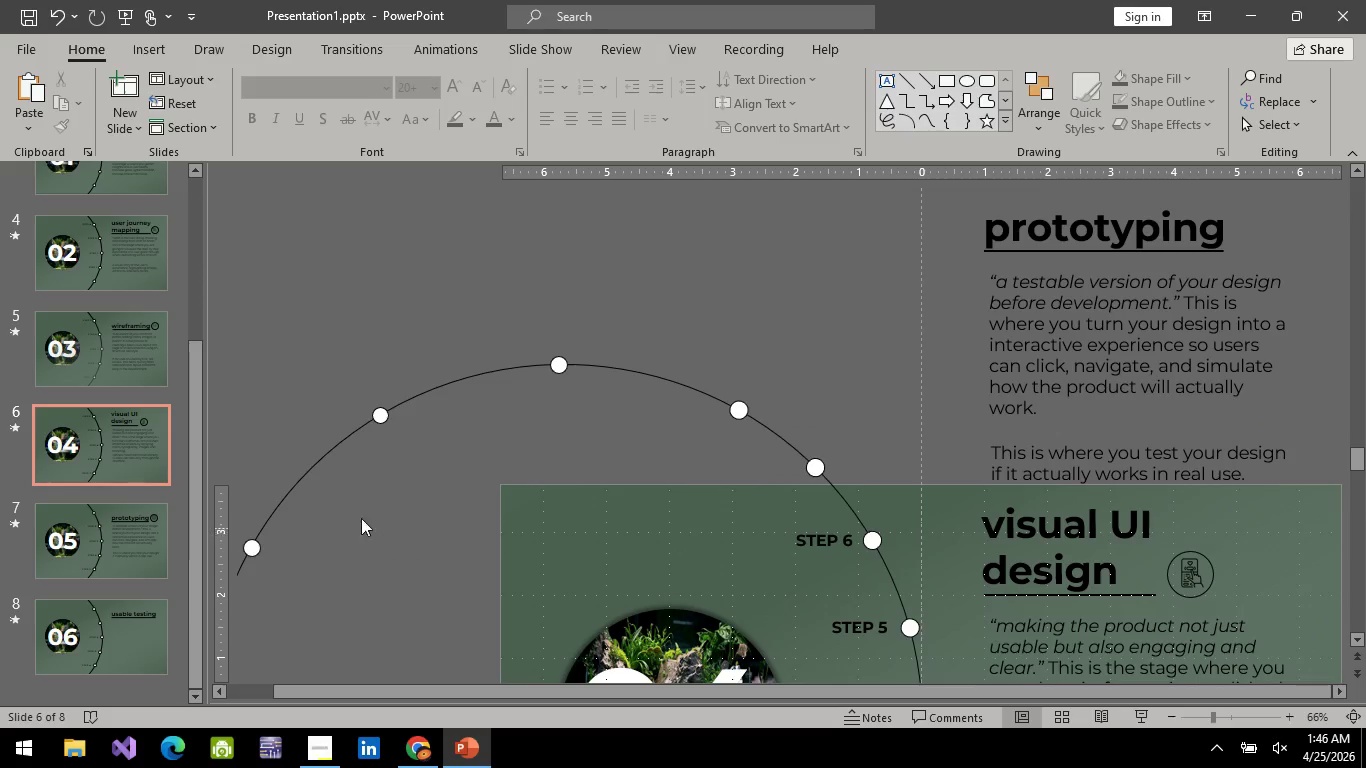 
left_click([1142, 550])
 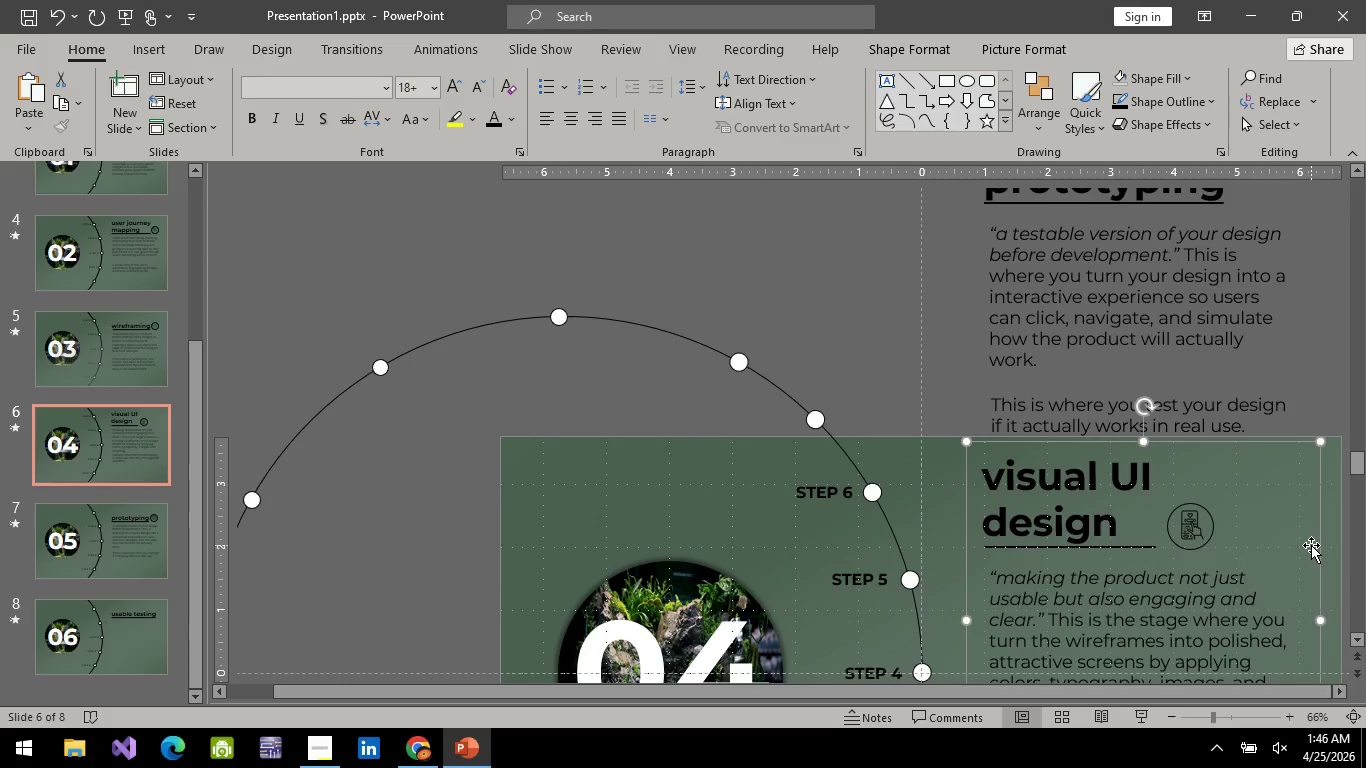 
scroll: coordinate [1141, 559], scroll_direction: down, amount: 2.0
 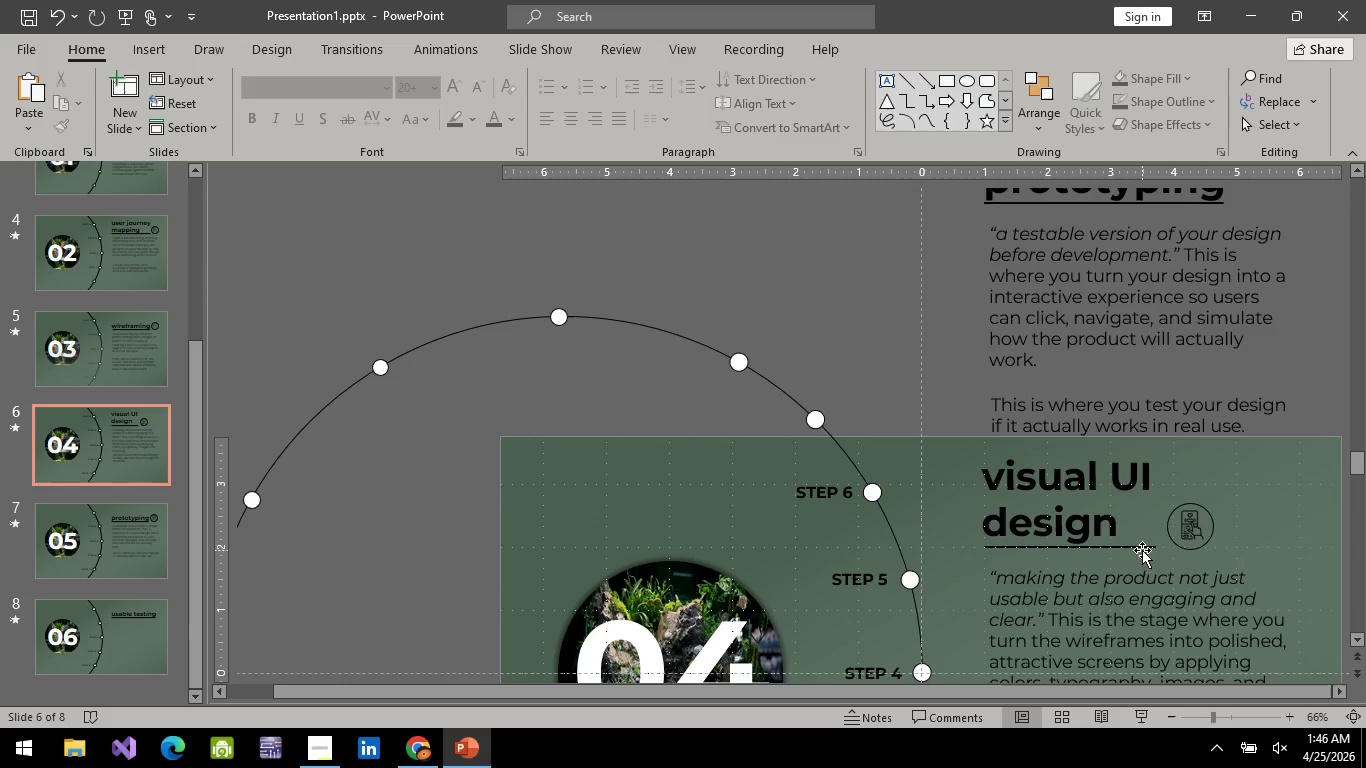 
left_click([1315, 554])
 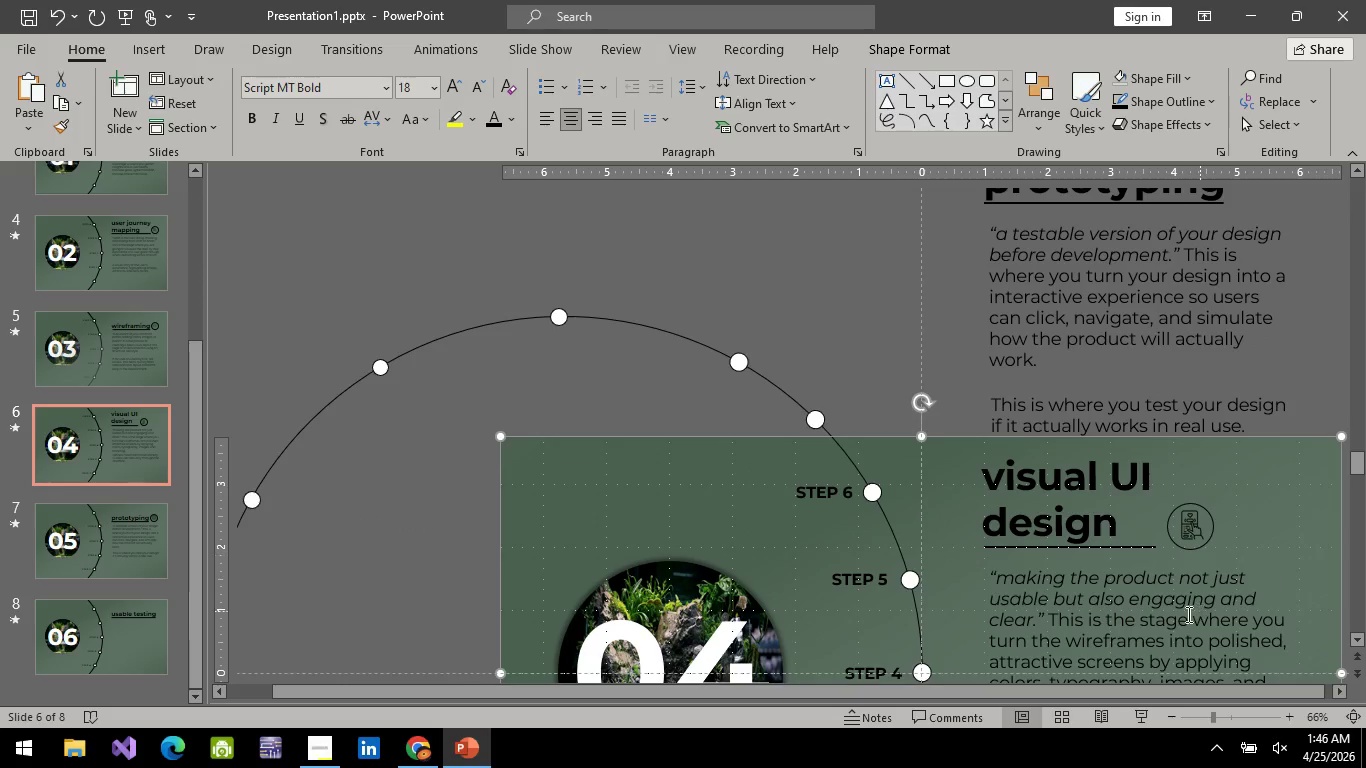 
left_click([1186, 614])
 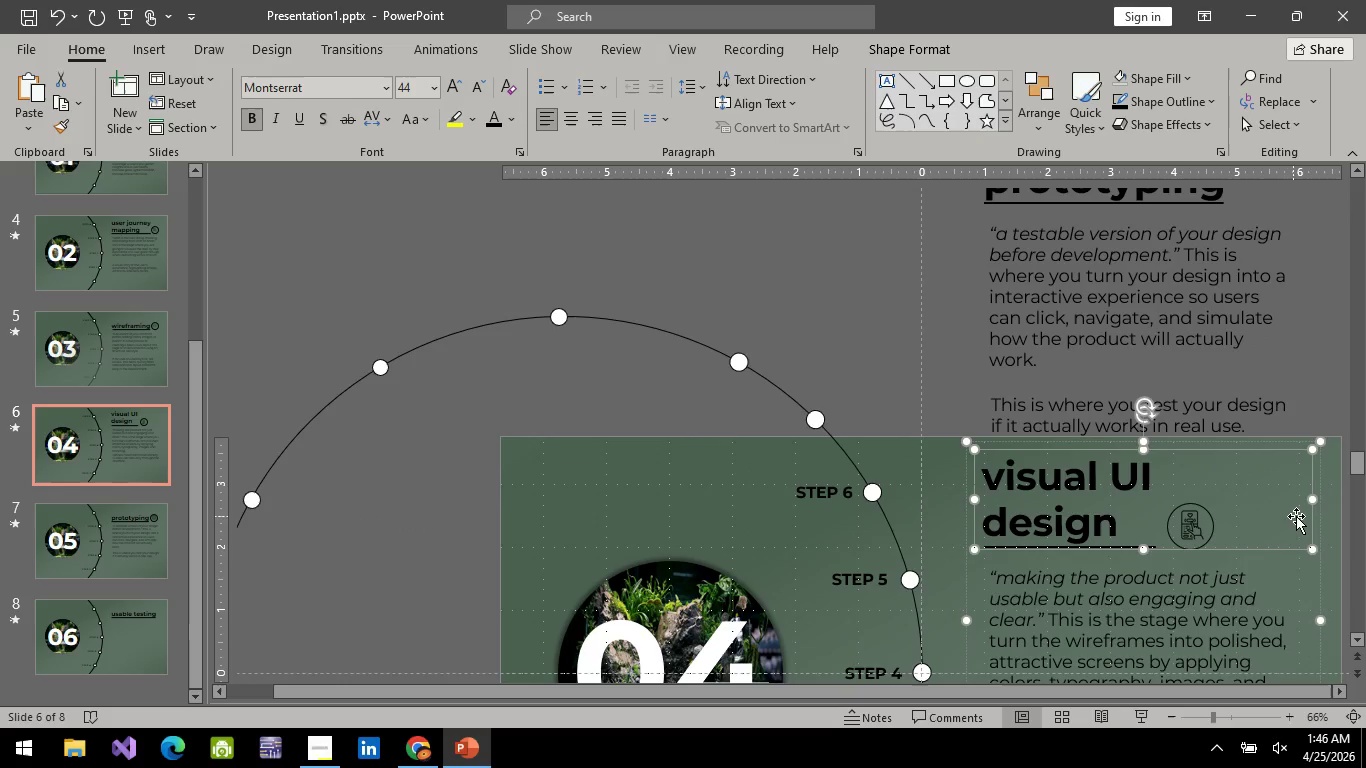 
left_click([1306, 578])
 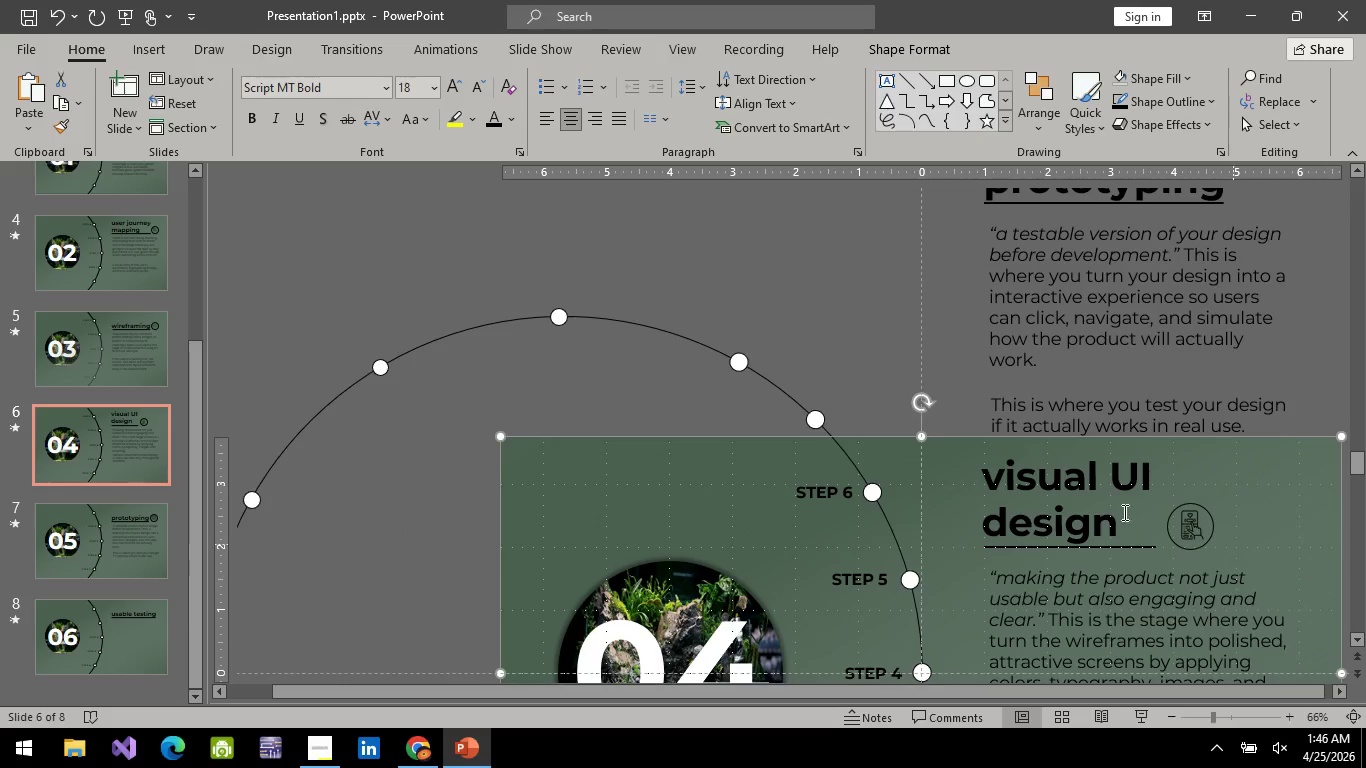 
left_click([1083, 501])
 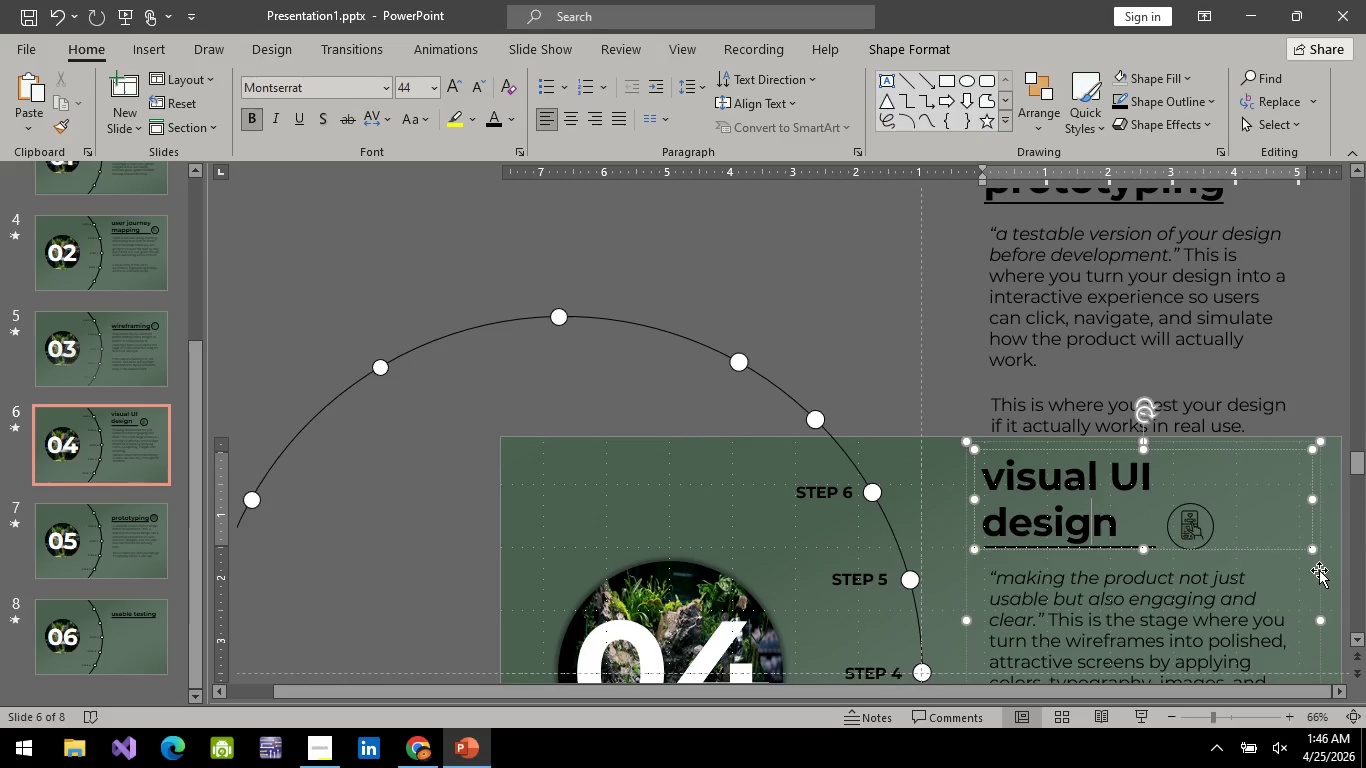 
left_click([1319, 570])
 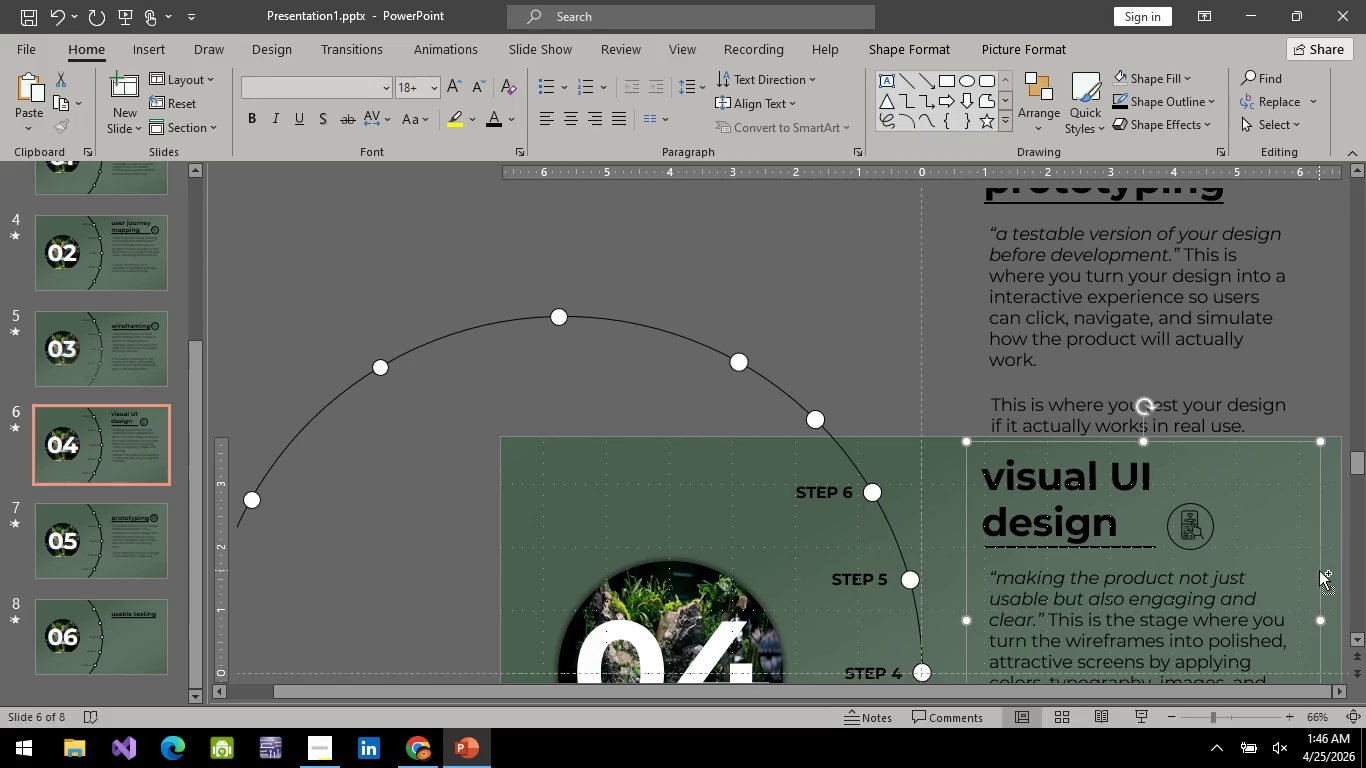 
key(Control+C)
 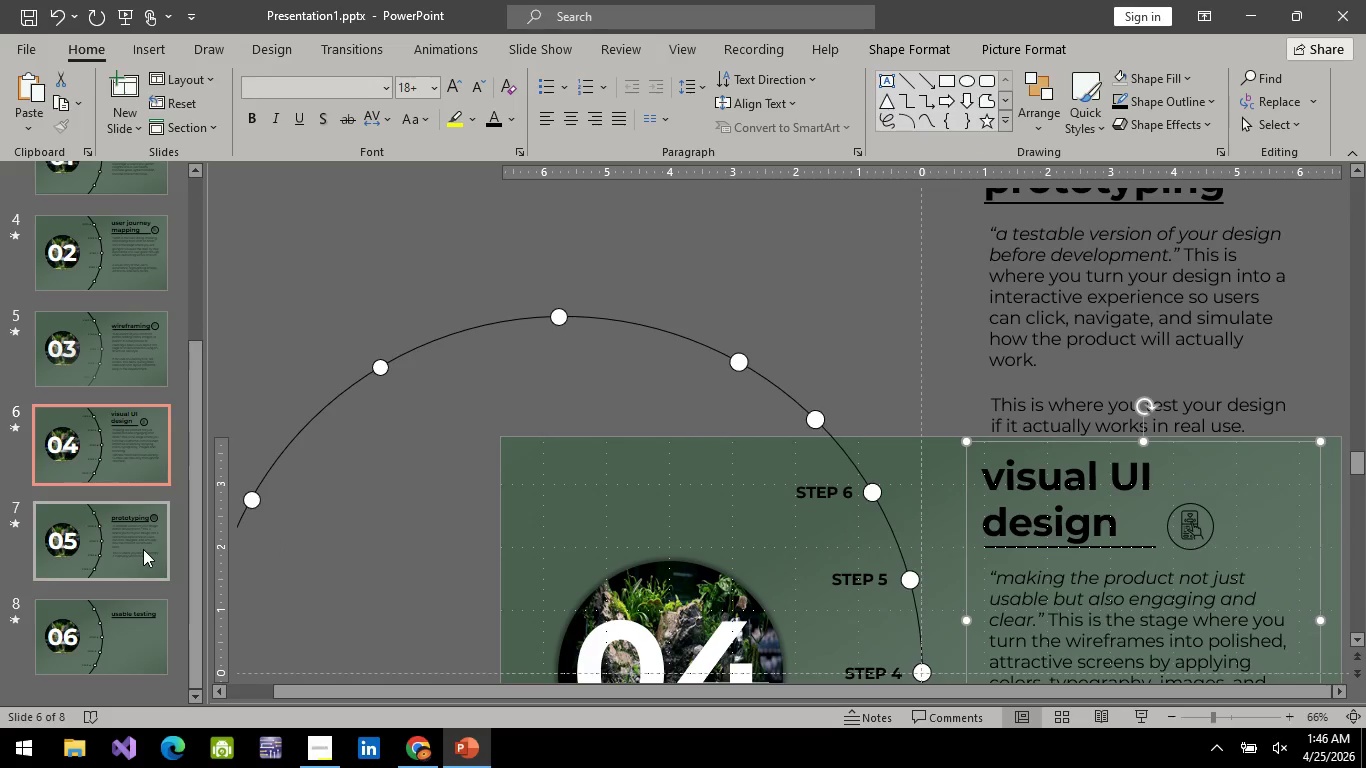 
key(Control+V)
 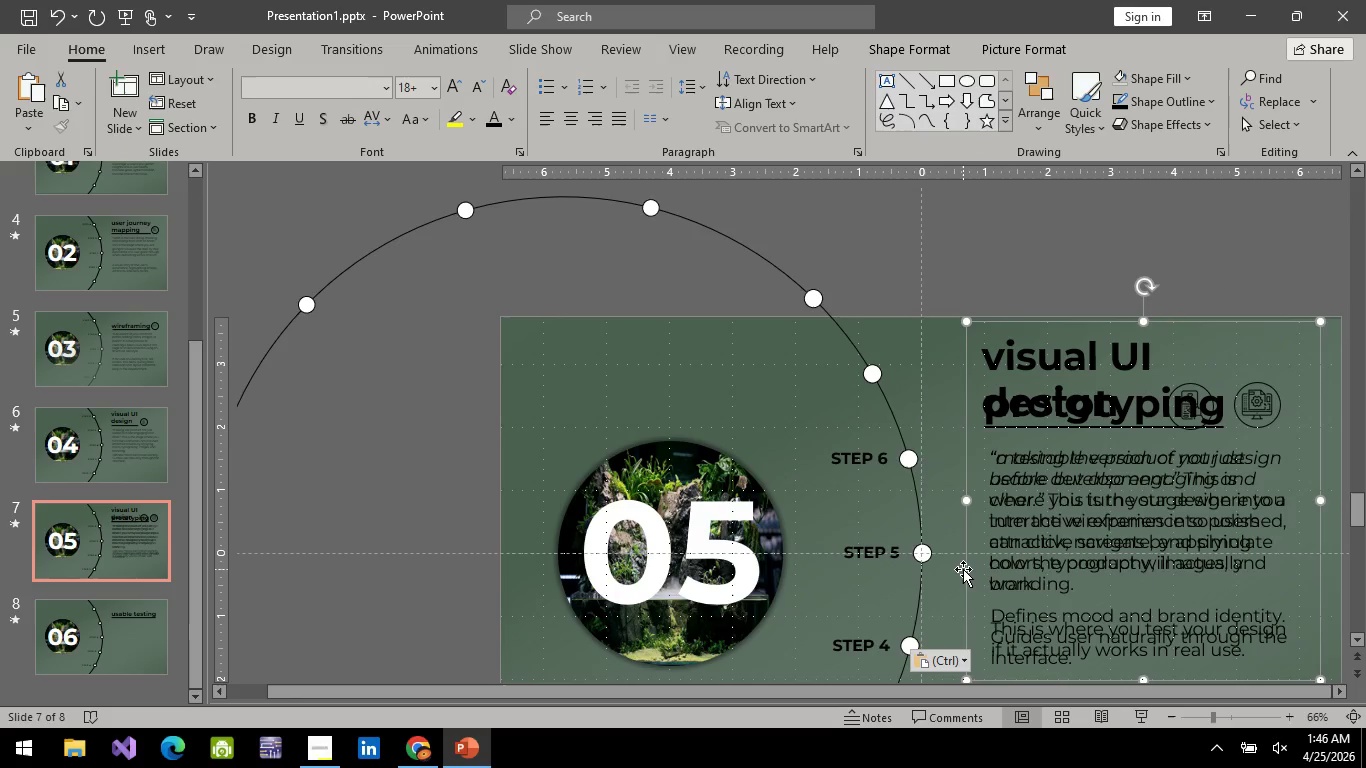 
wait(5.25)
 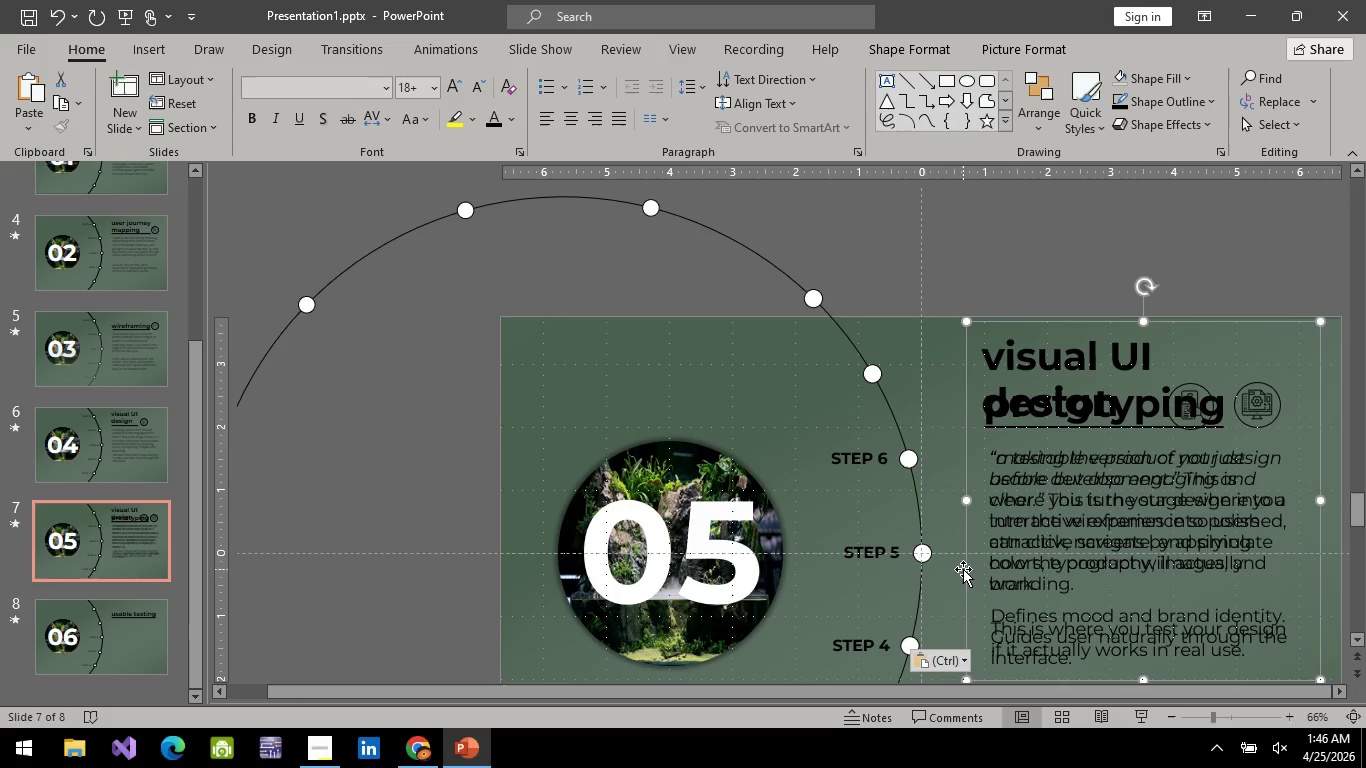 
hold_key(key=ArrowDown, duration=1.51)
 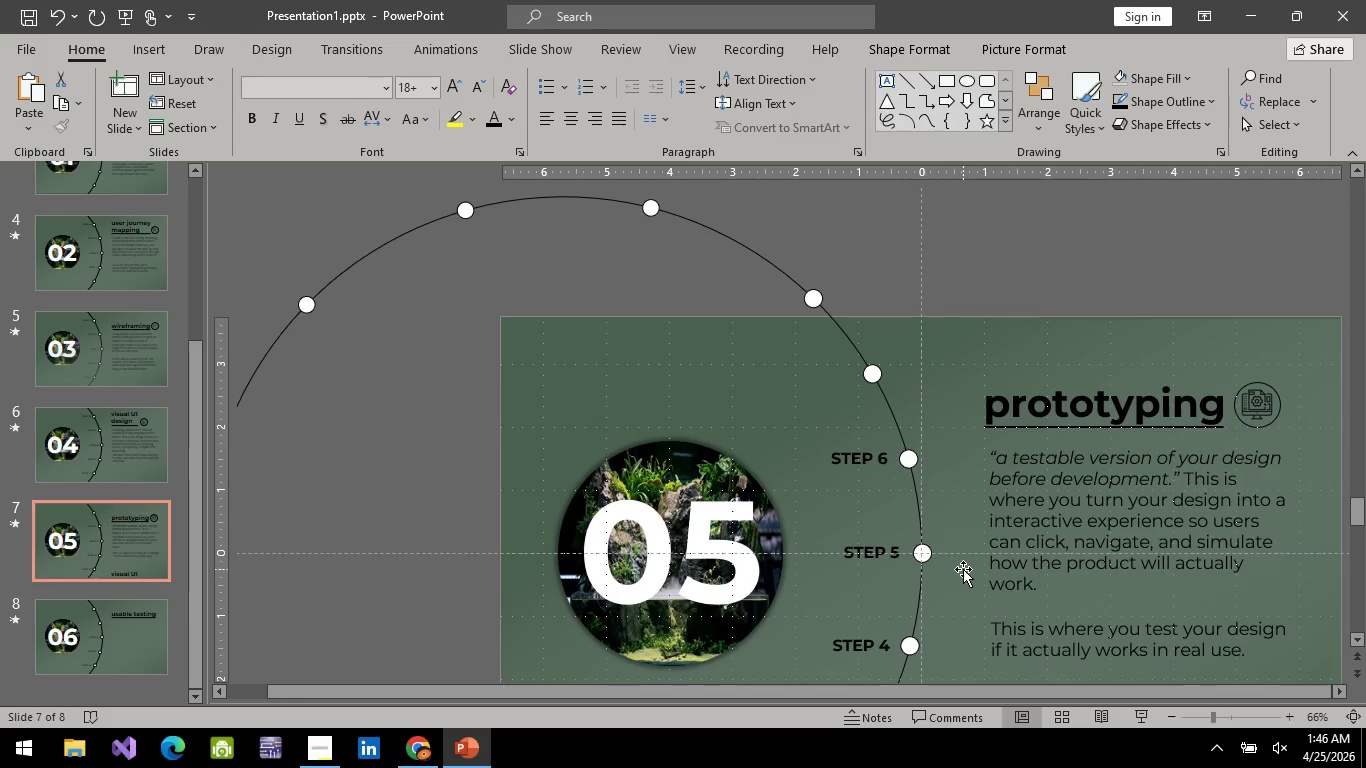 
hold_key(key=ArrowDown, duration=0.36)
 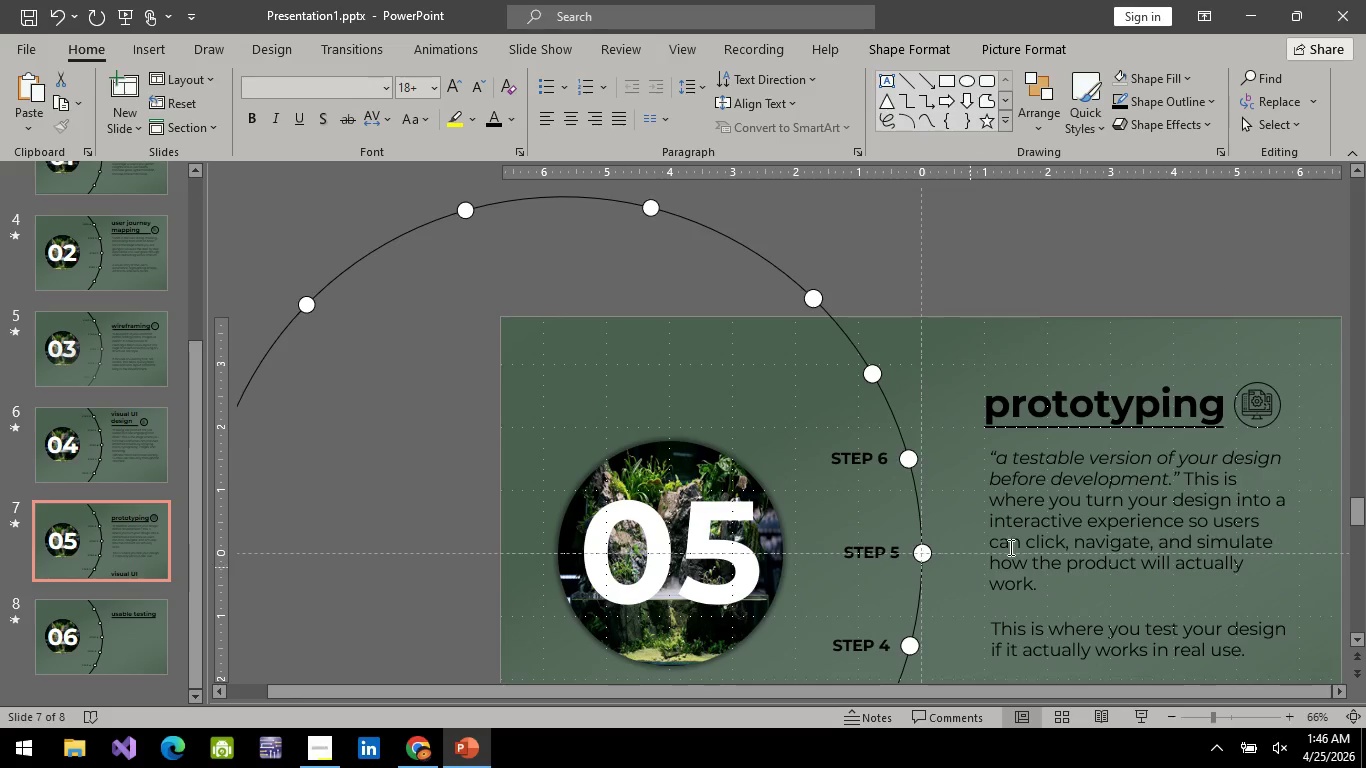 
scroll: coordinate [1016, 522], scroll_direction: down, amount: 8.0
 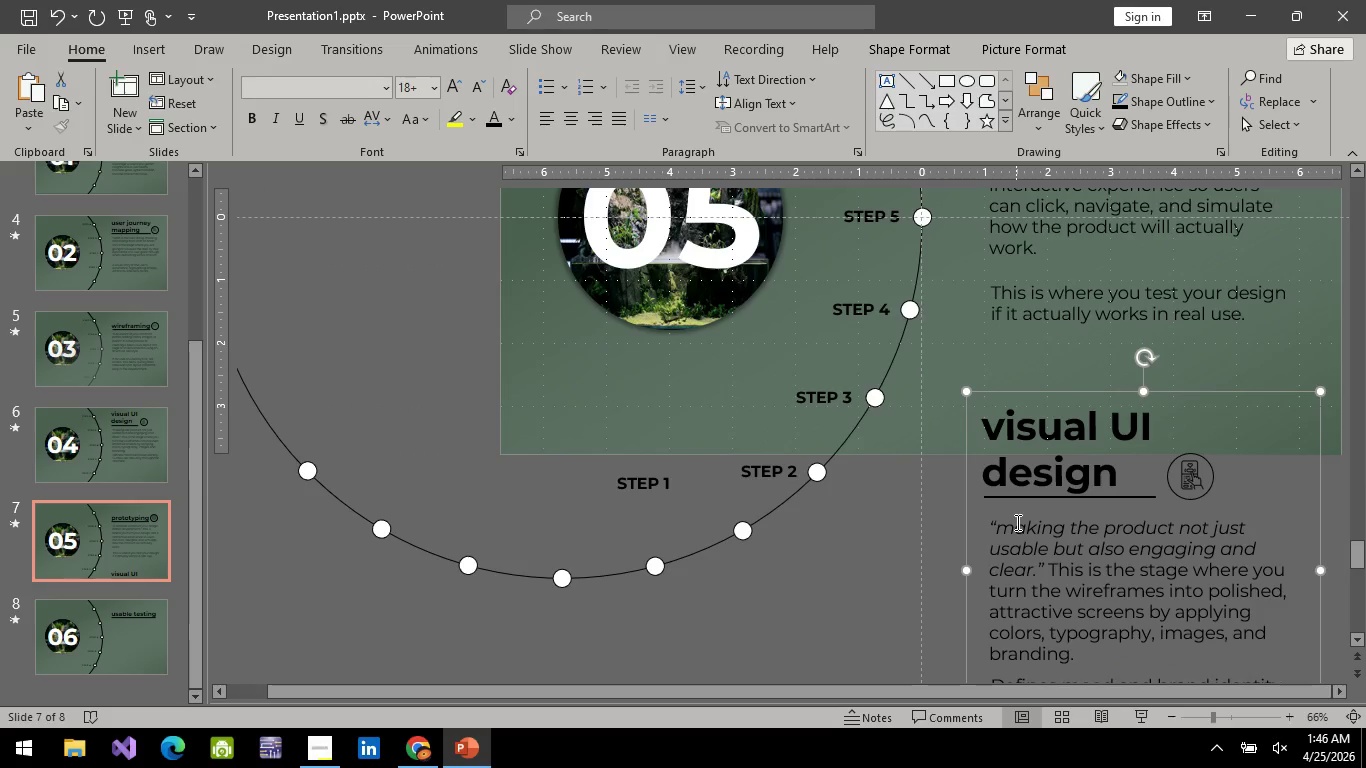 
hold_key(key=ArrowDown, duration=0.58)
 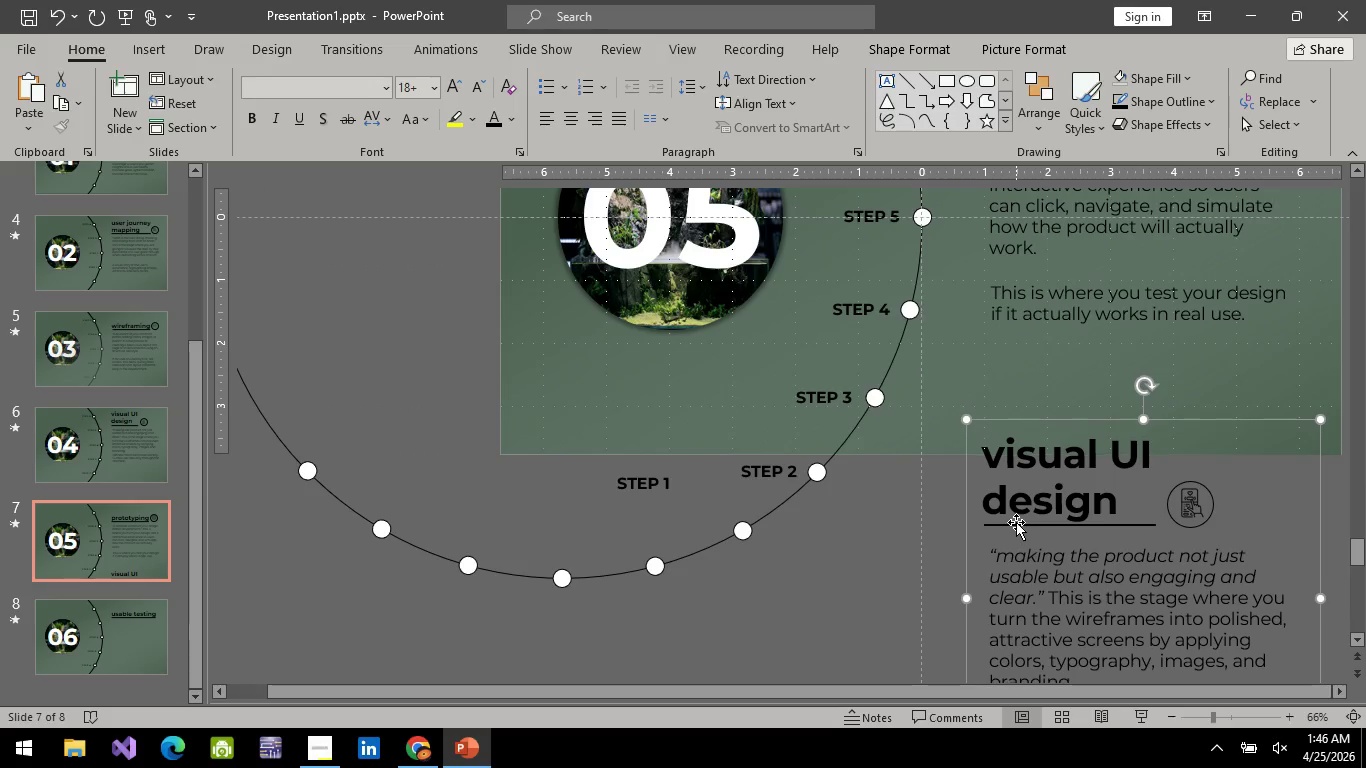 
hold_key(key=ArrowDown, duration=0.55)
 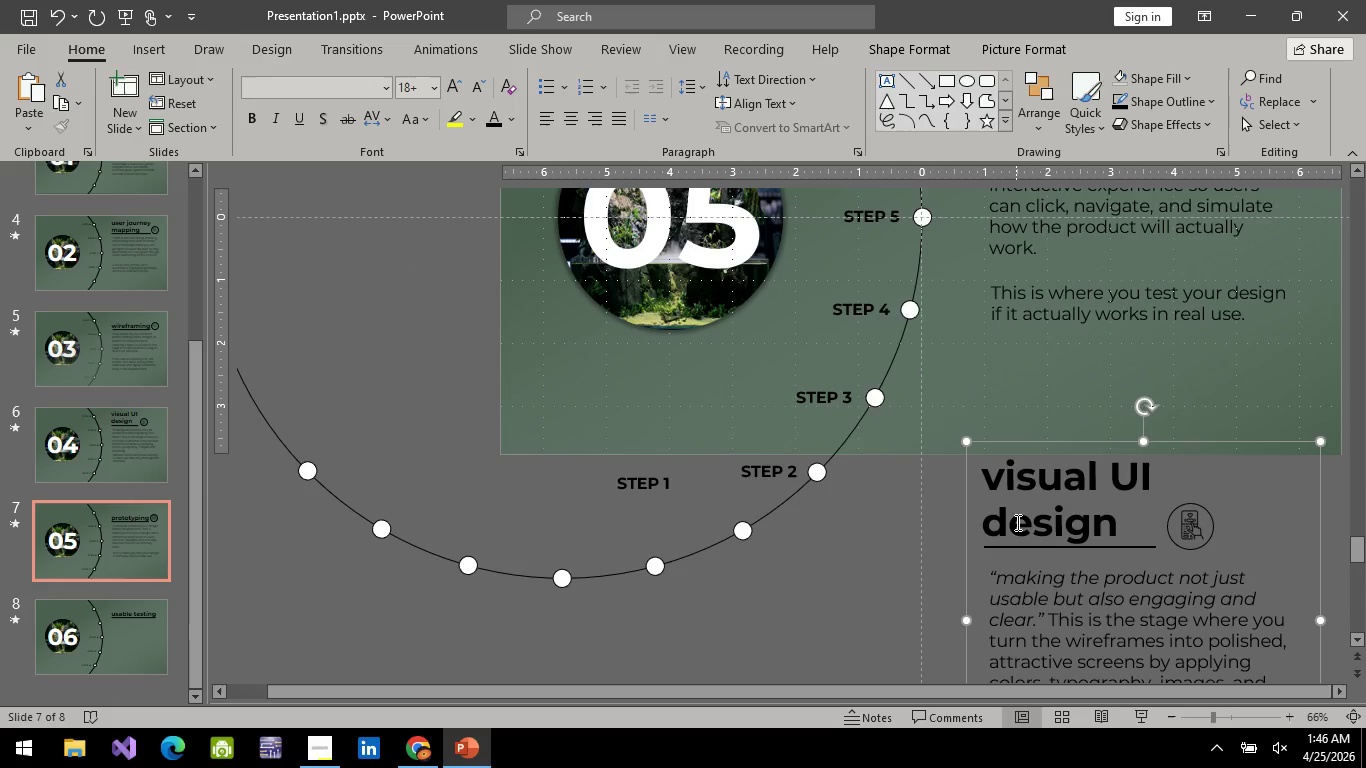 
key(ArrowUp)
 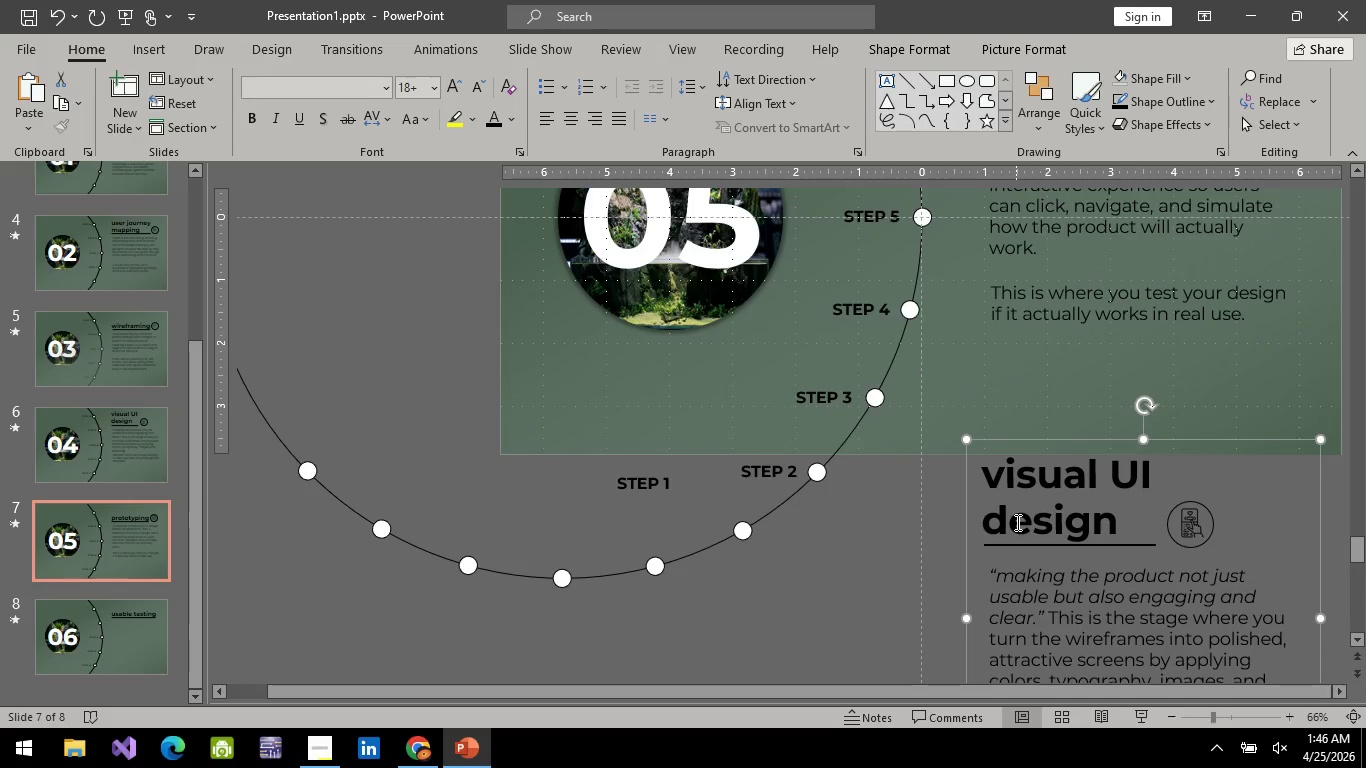 
key(ArrowUp)
 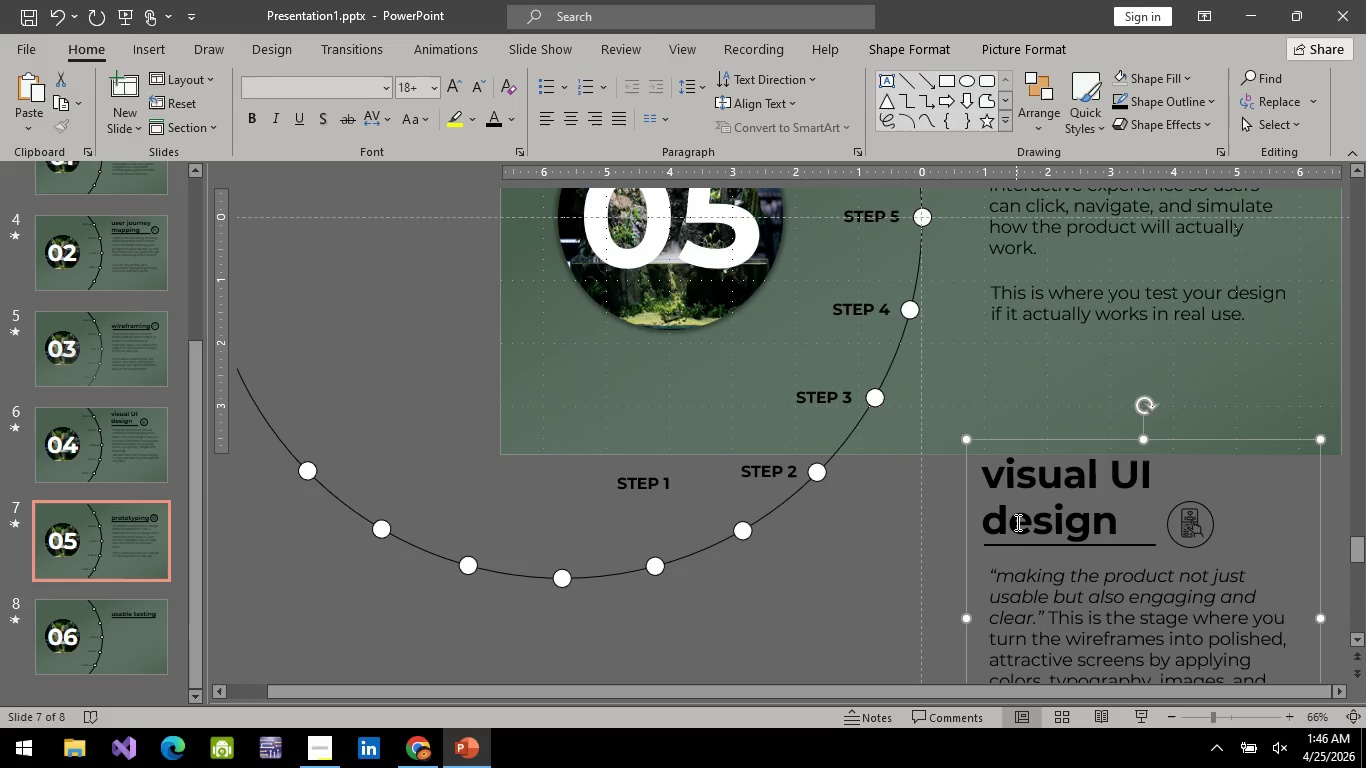 
key(ArrowUp)
 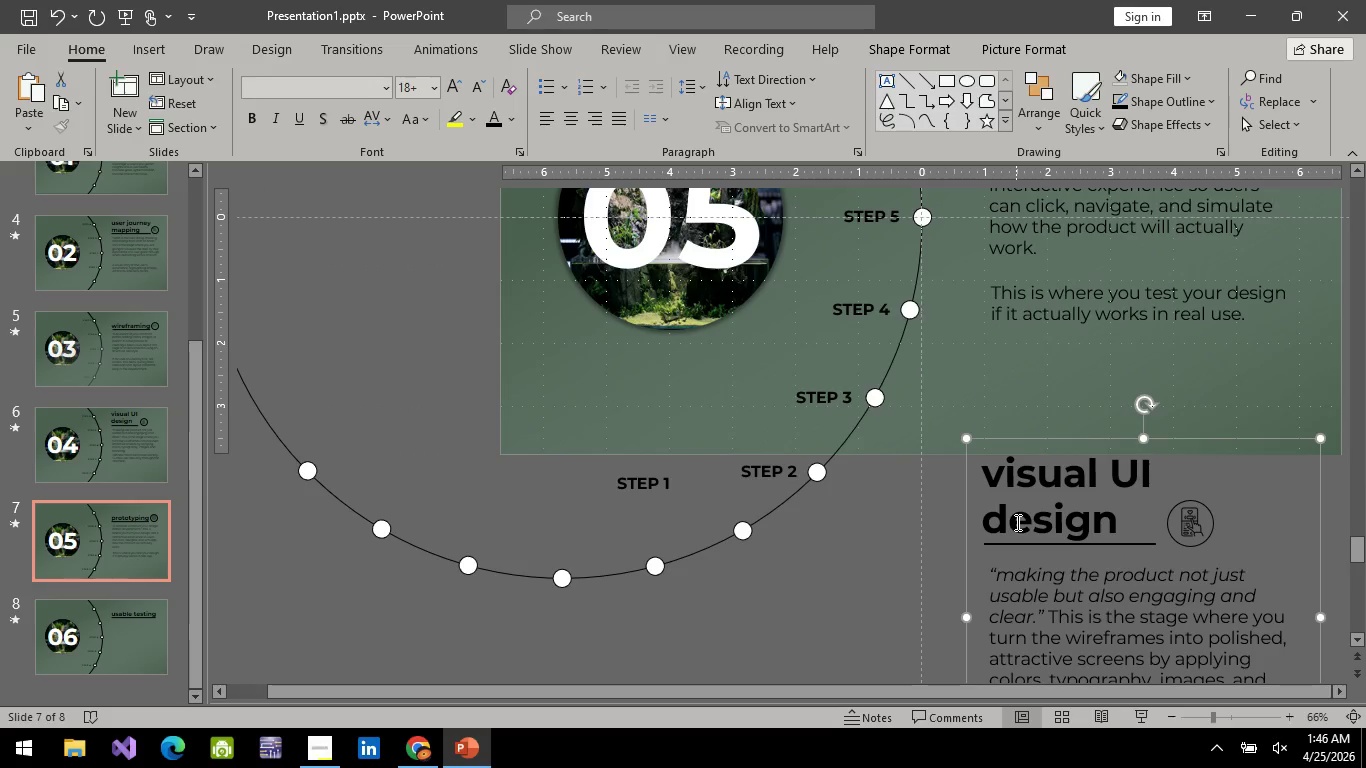 
key(ArrowUp)
 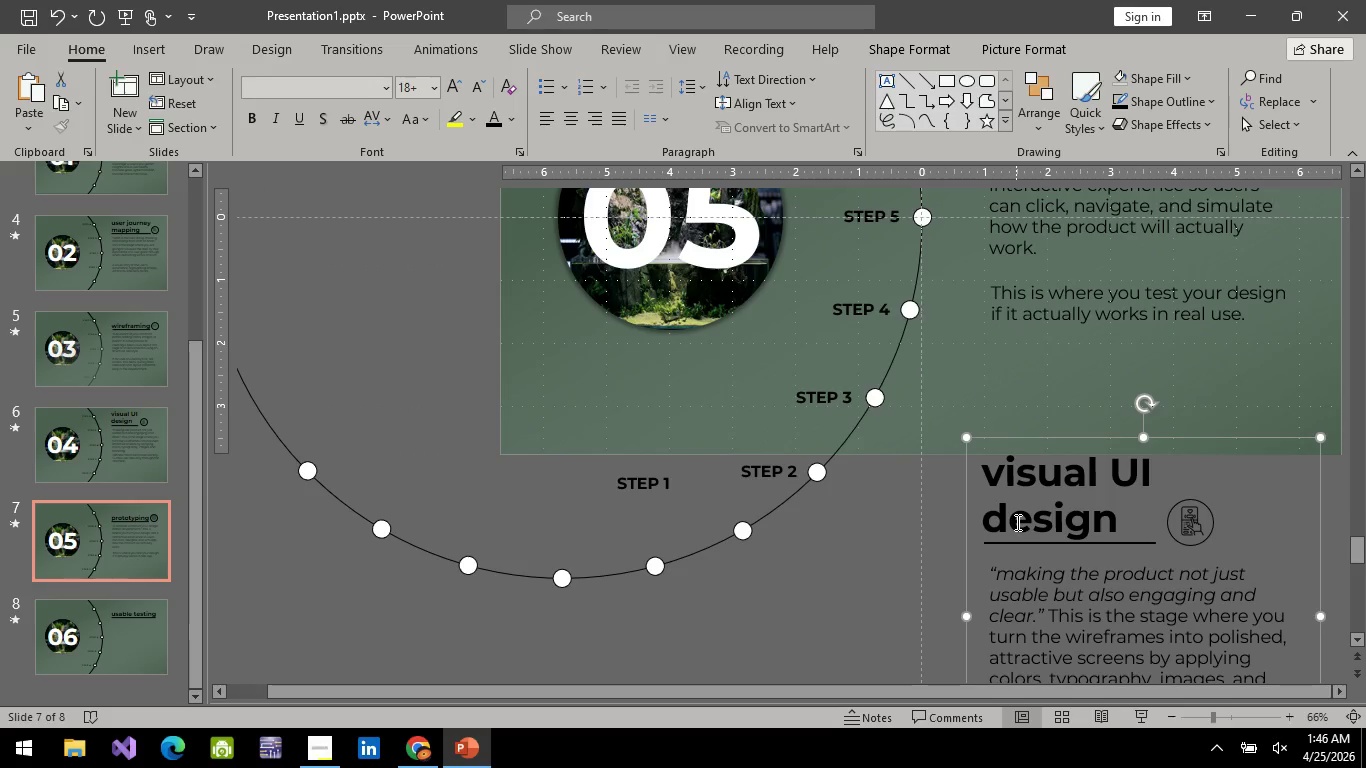 
key(ArrowUp)
 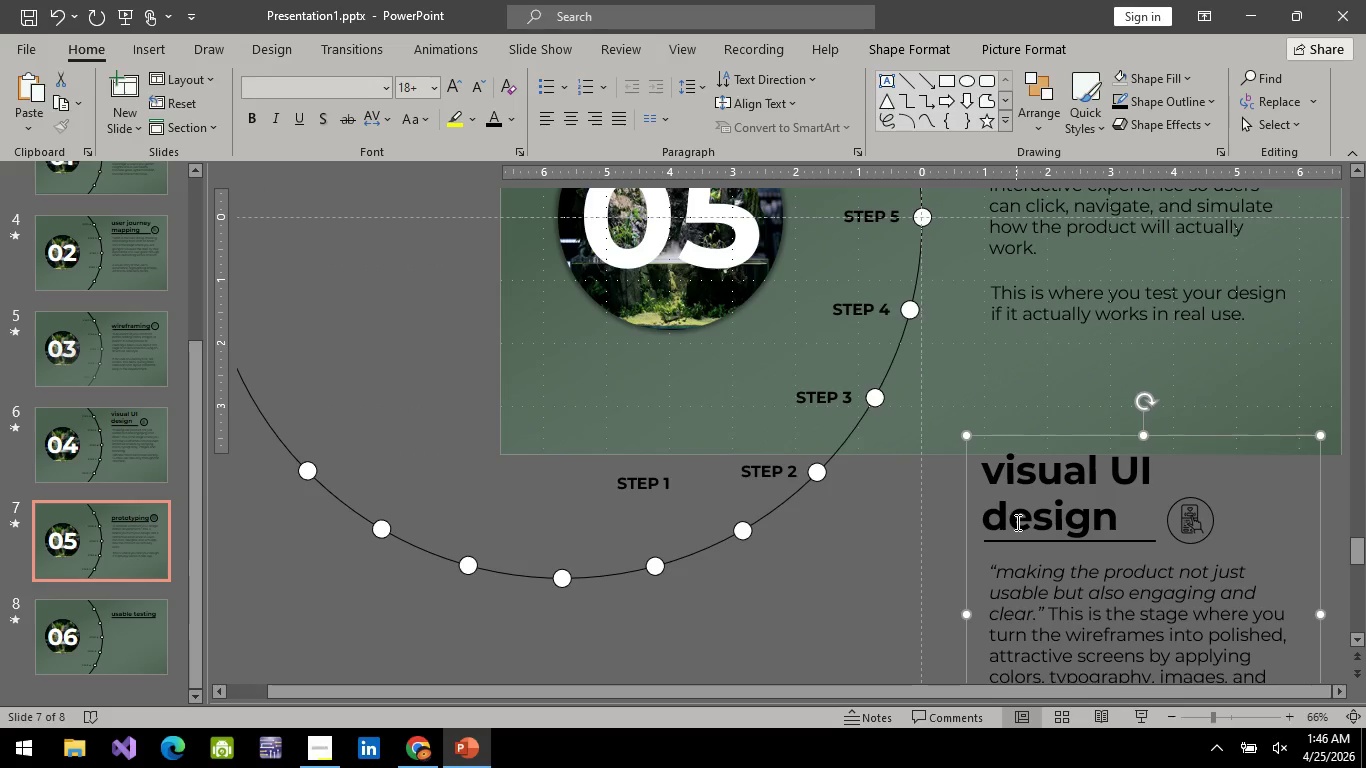 
key(ArrowUp)
 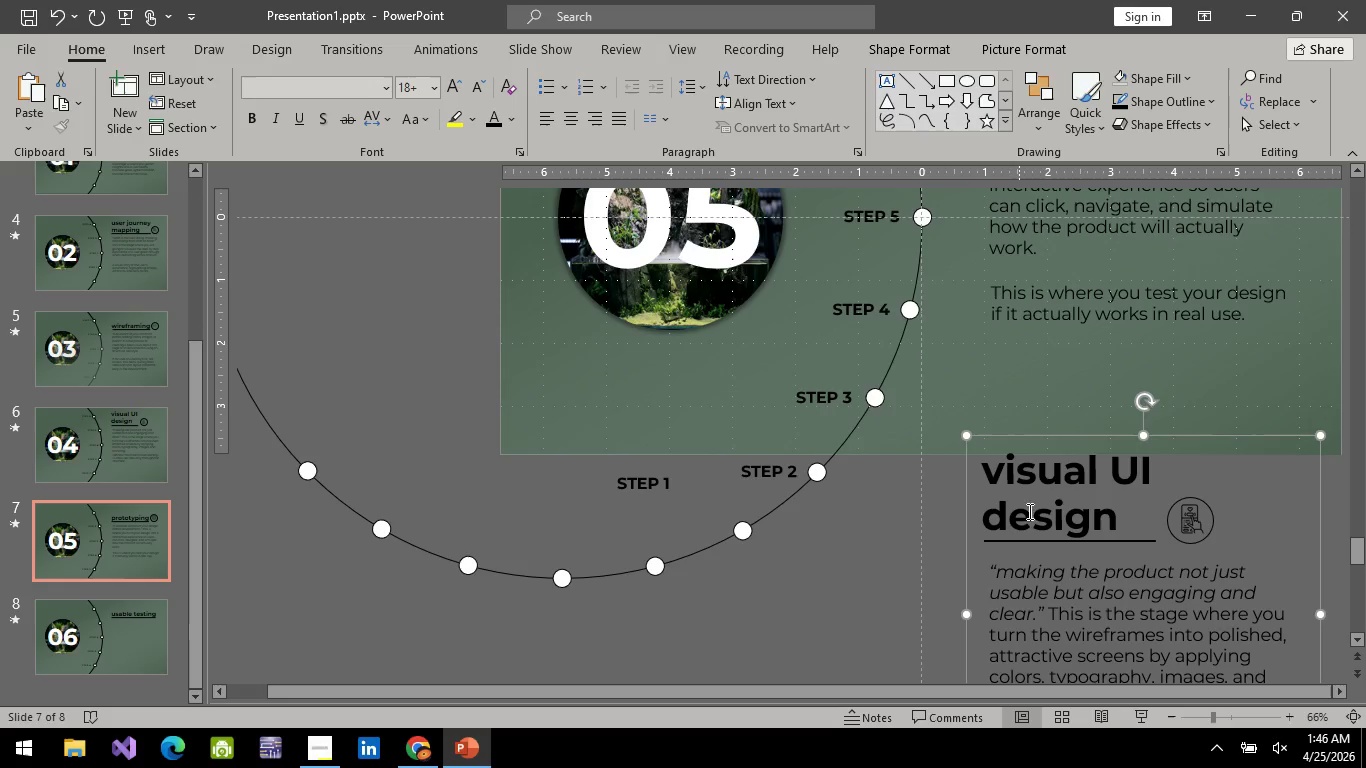 
wait(7.02)
 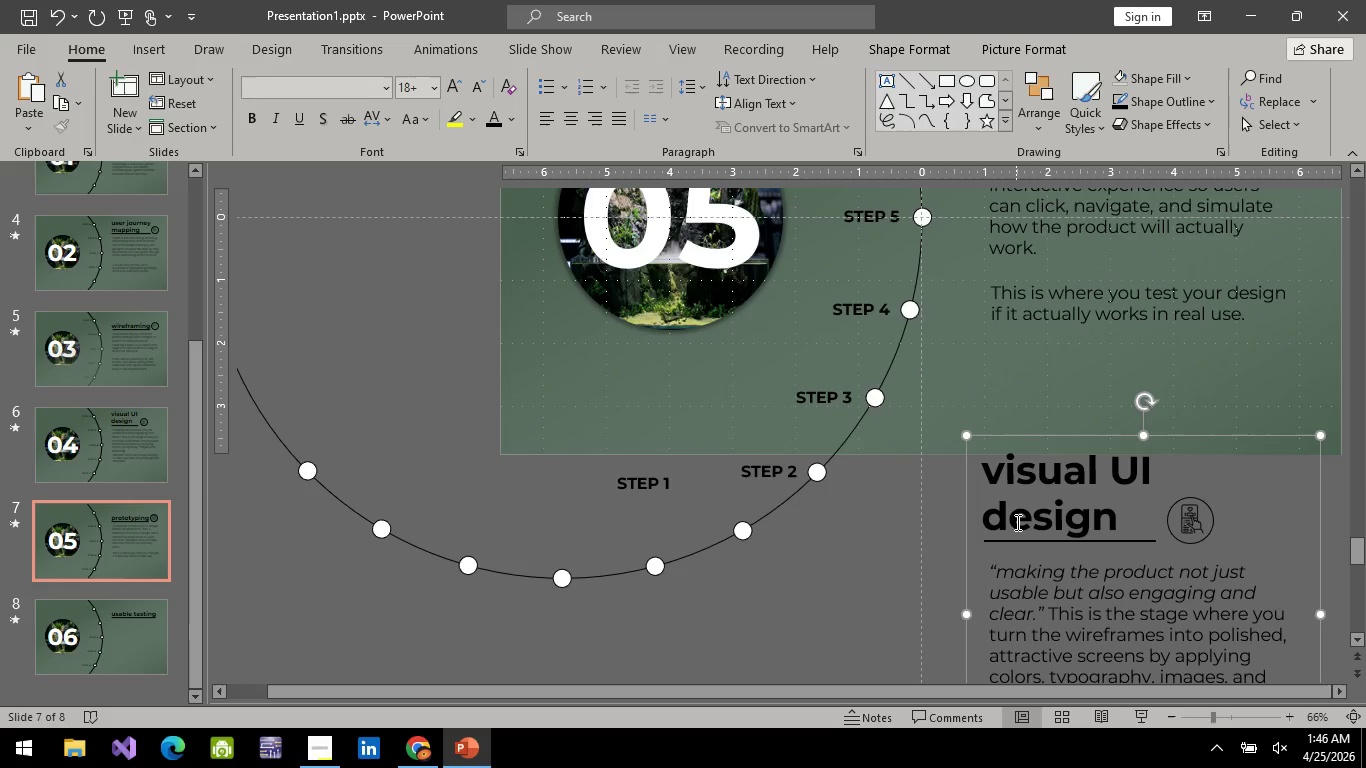 
left_click([136, 430])
 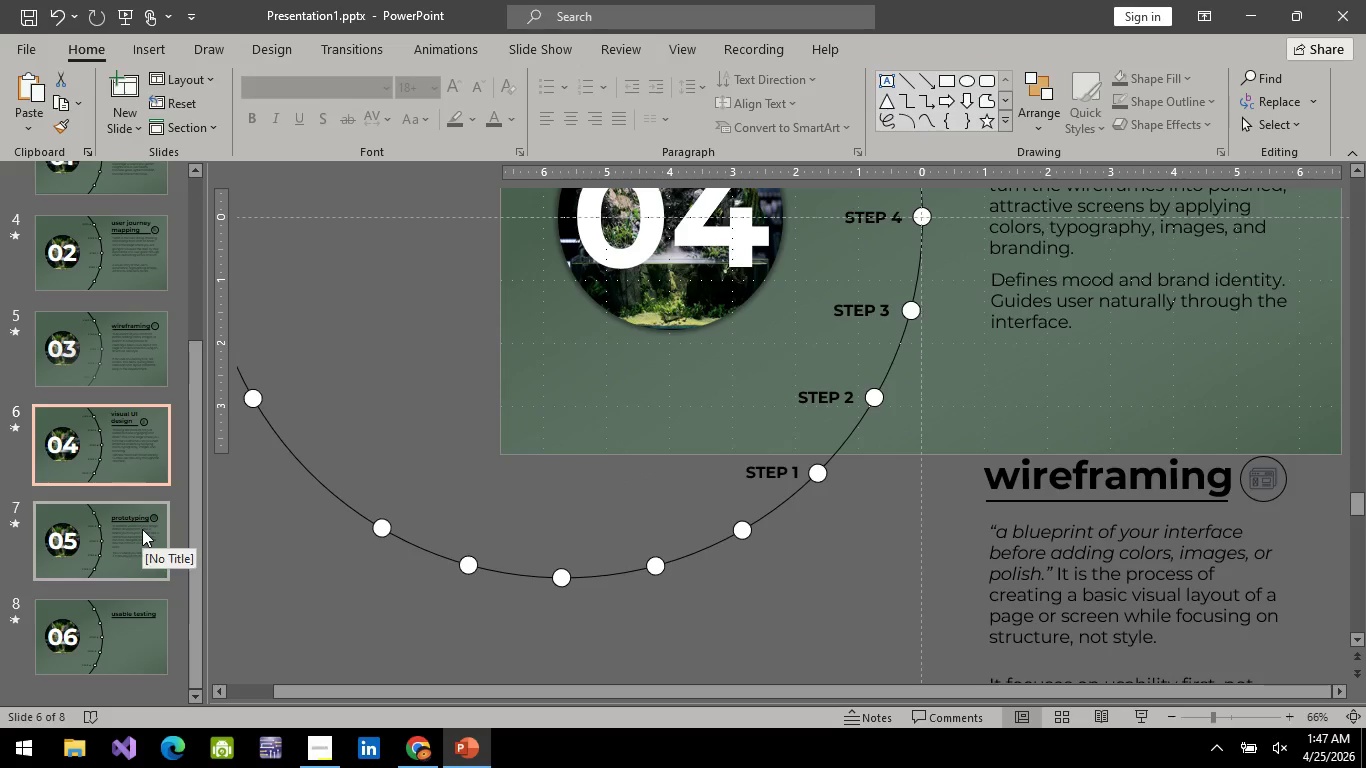 
left_click([142, 529])
 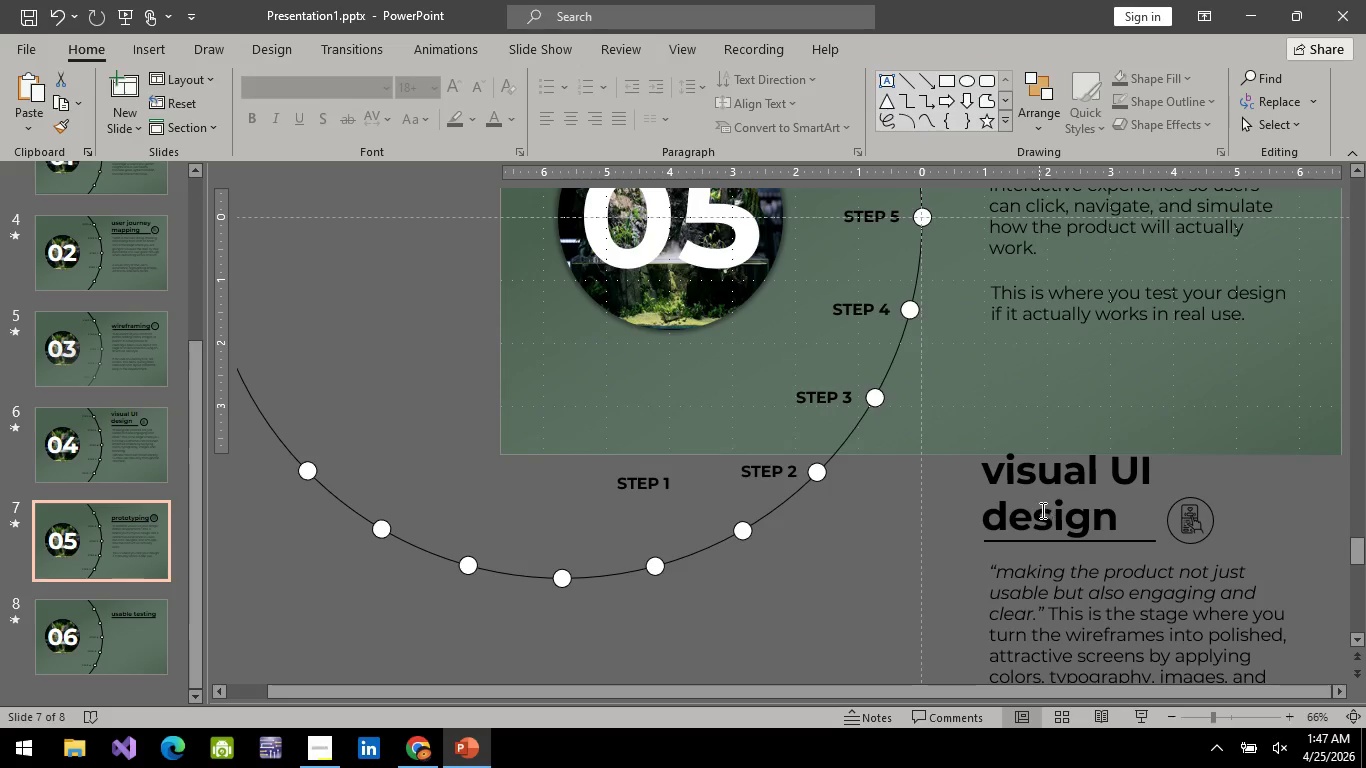 
scroll: coordinate [1042, 522], scroll_direction: up, amount: 17.0
 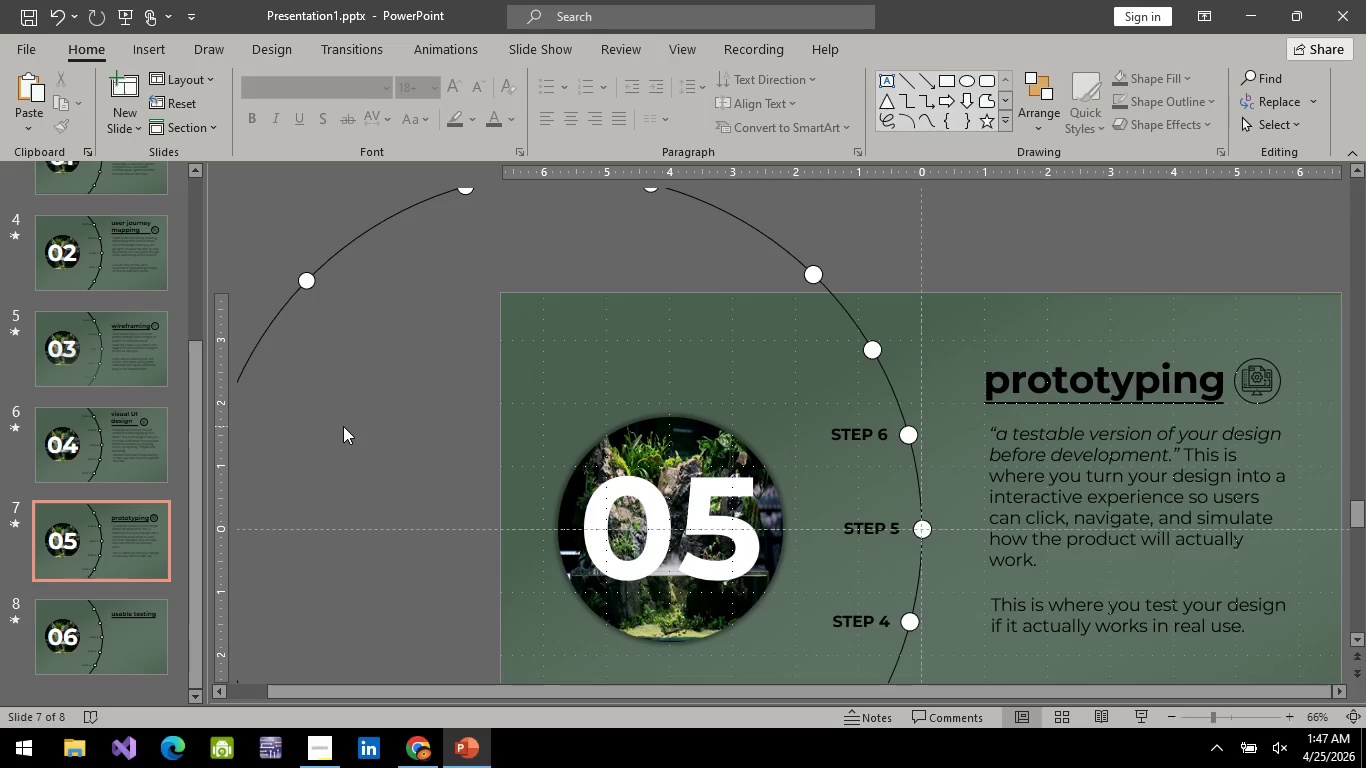 
wait(6.22)
 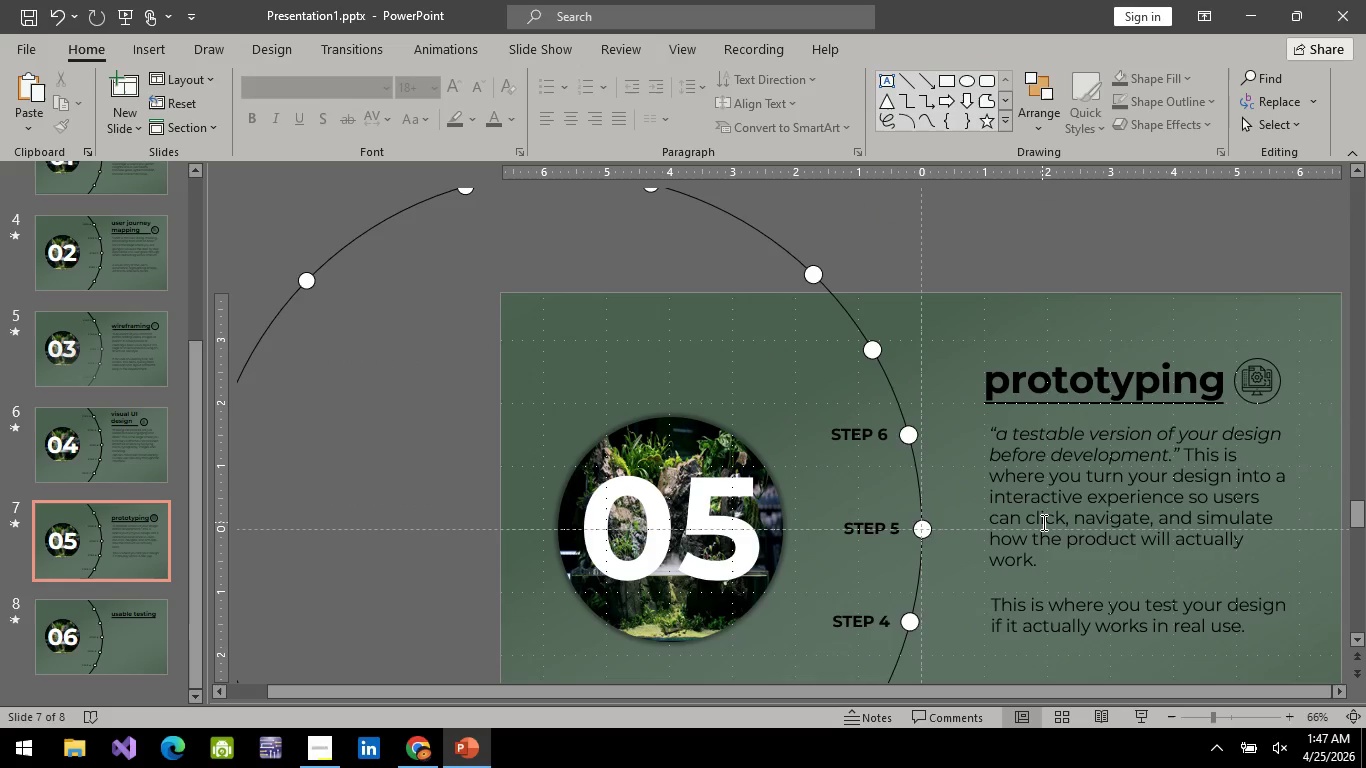 
scroll: coordinate [1056, 591], scroll_direction: down, amount: 9.0
 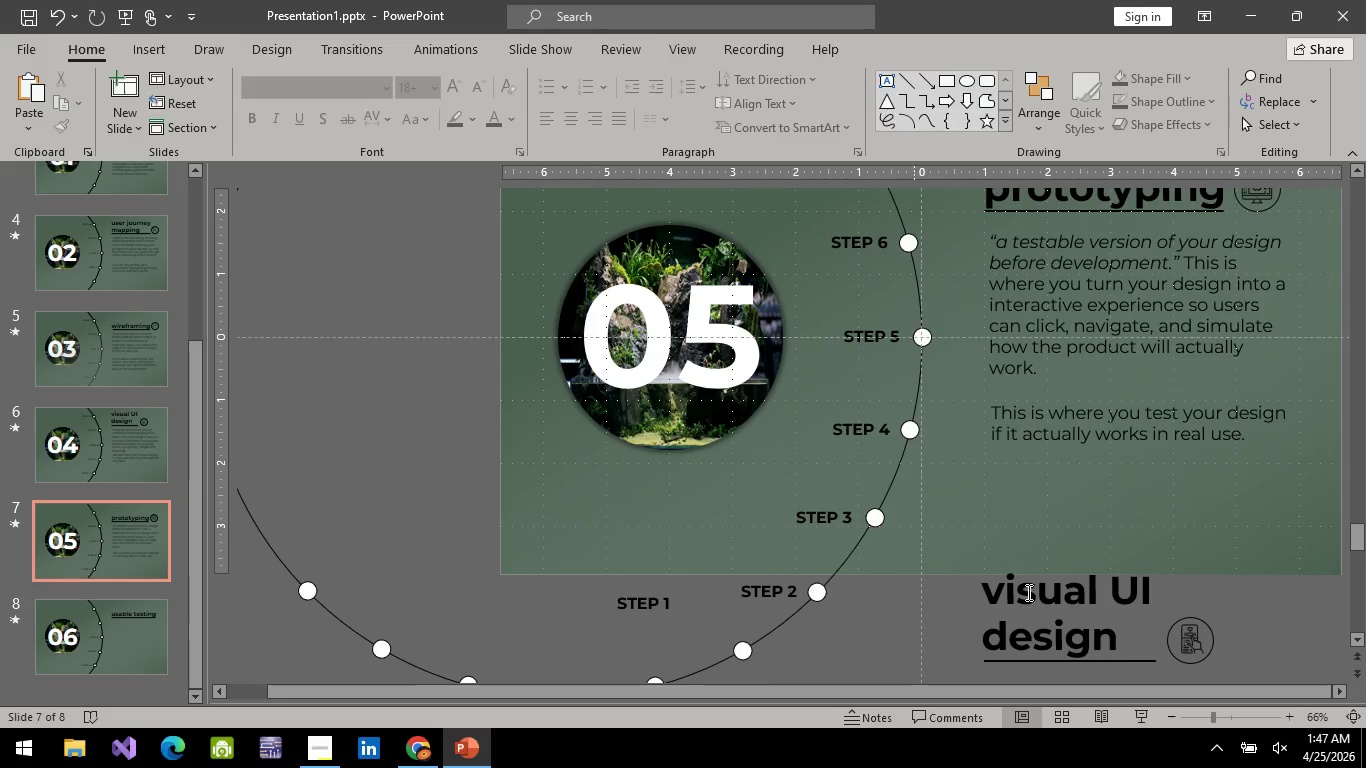 
left_click([1031, 592])
 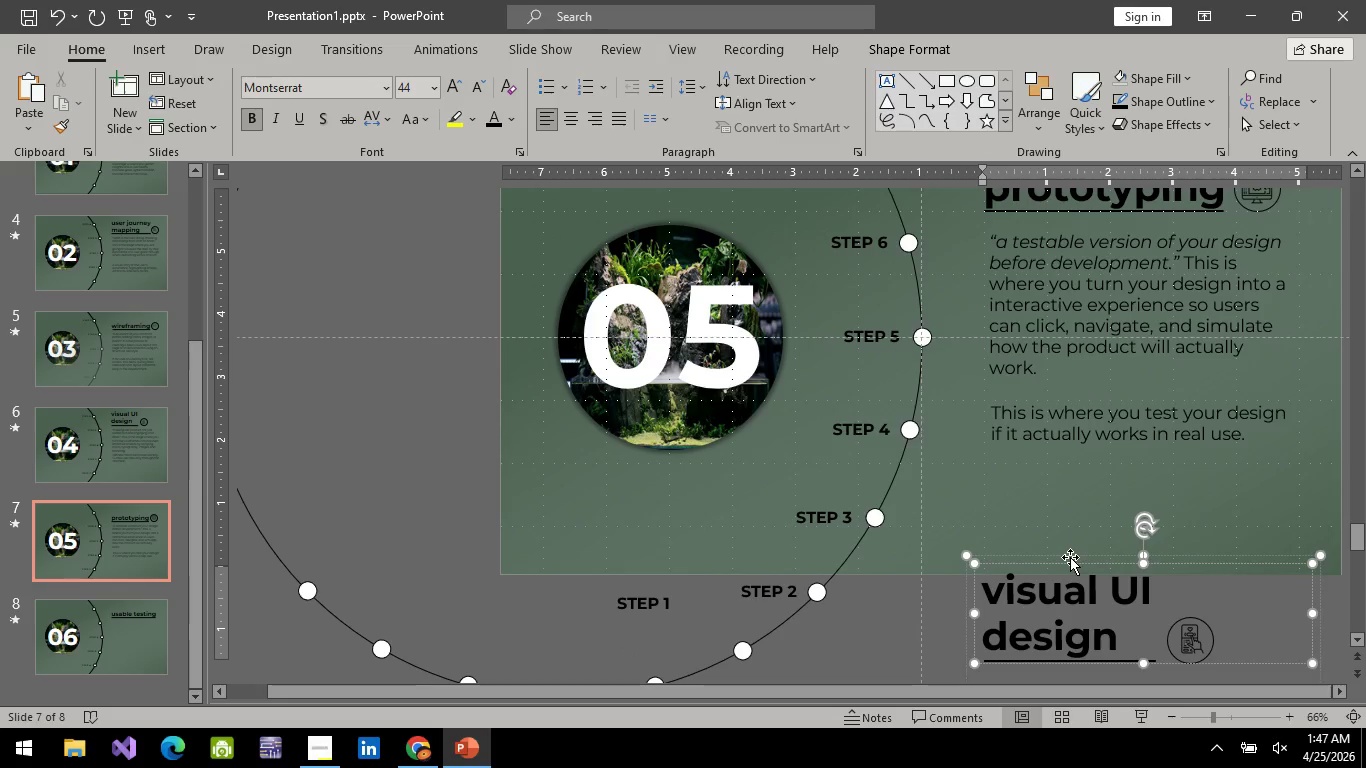 
left_click([1070, 557])
 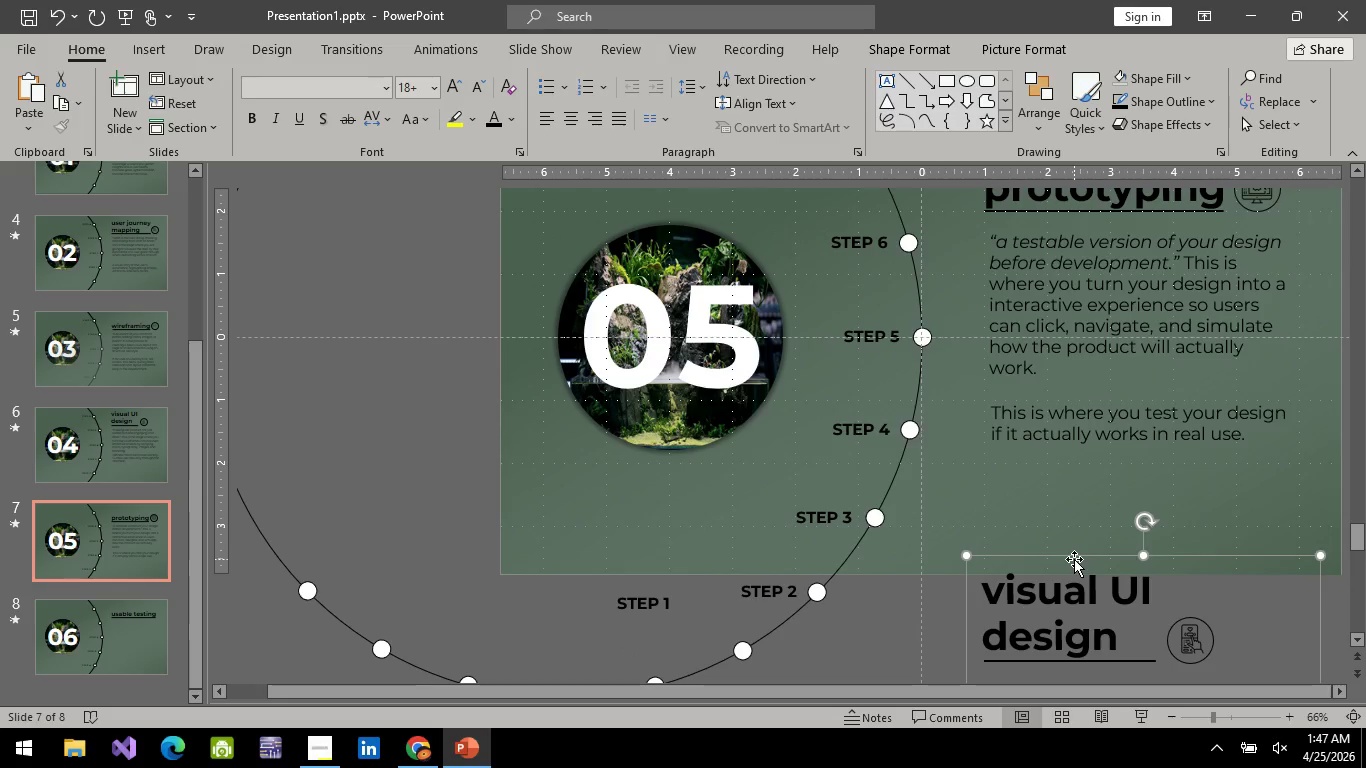 
key(ArrowDown)
 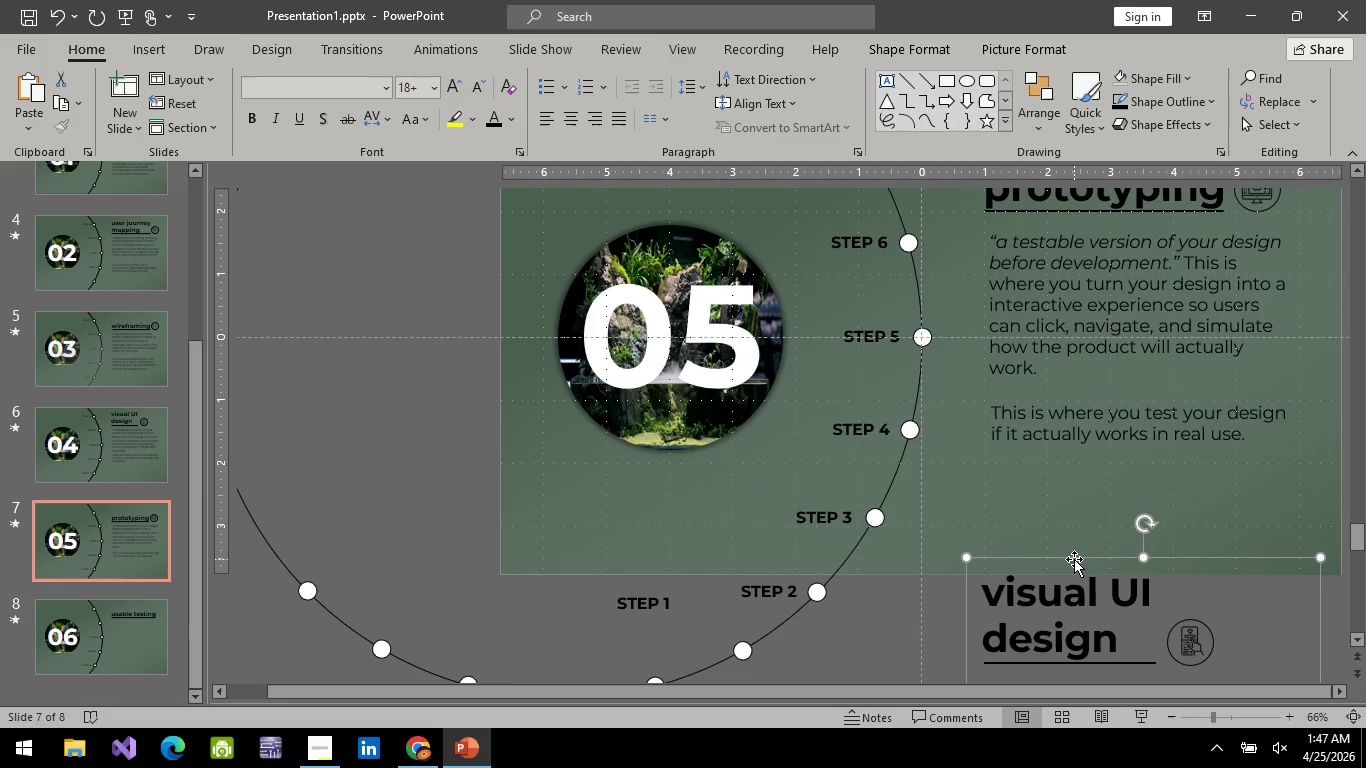 
key(ArrowDown)
 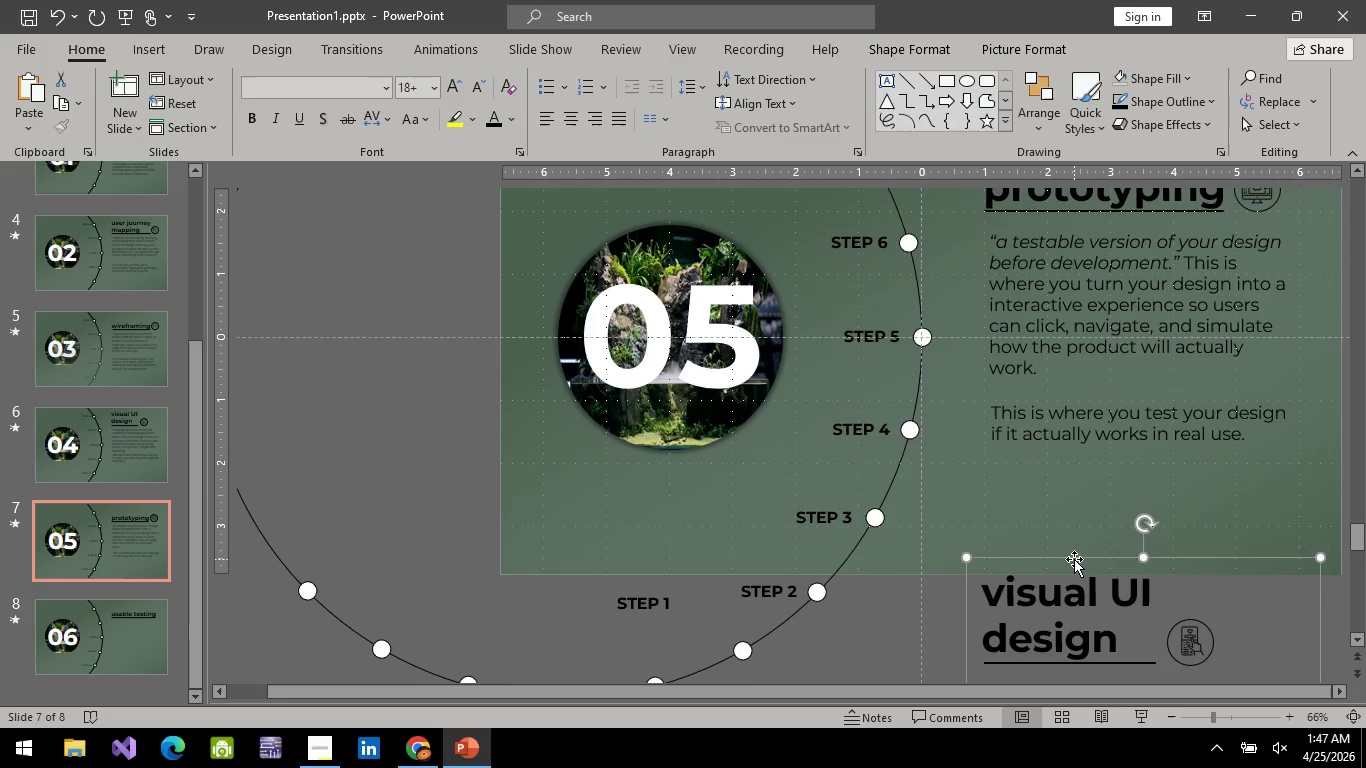 
key(ArrowDown)
 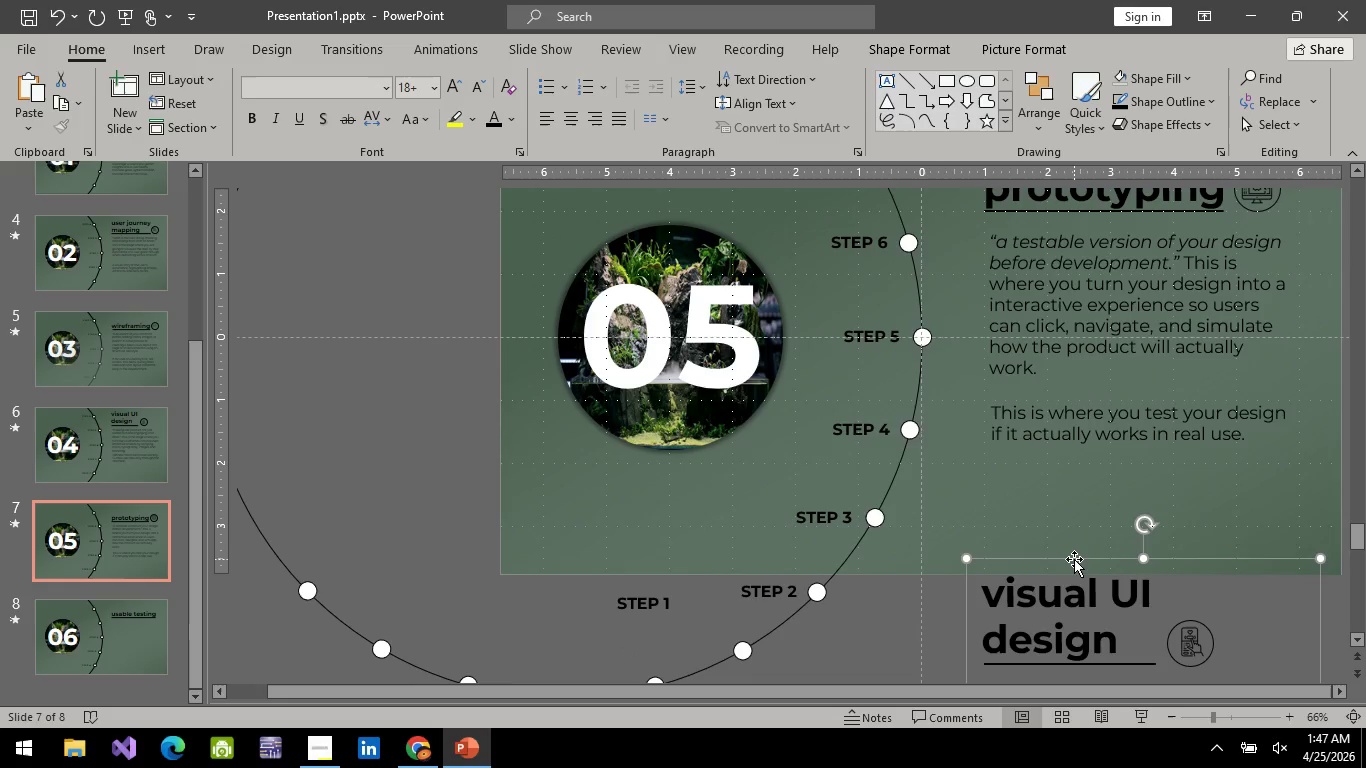 
key(ArrowDown)
 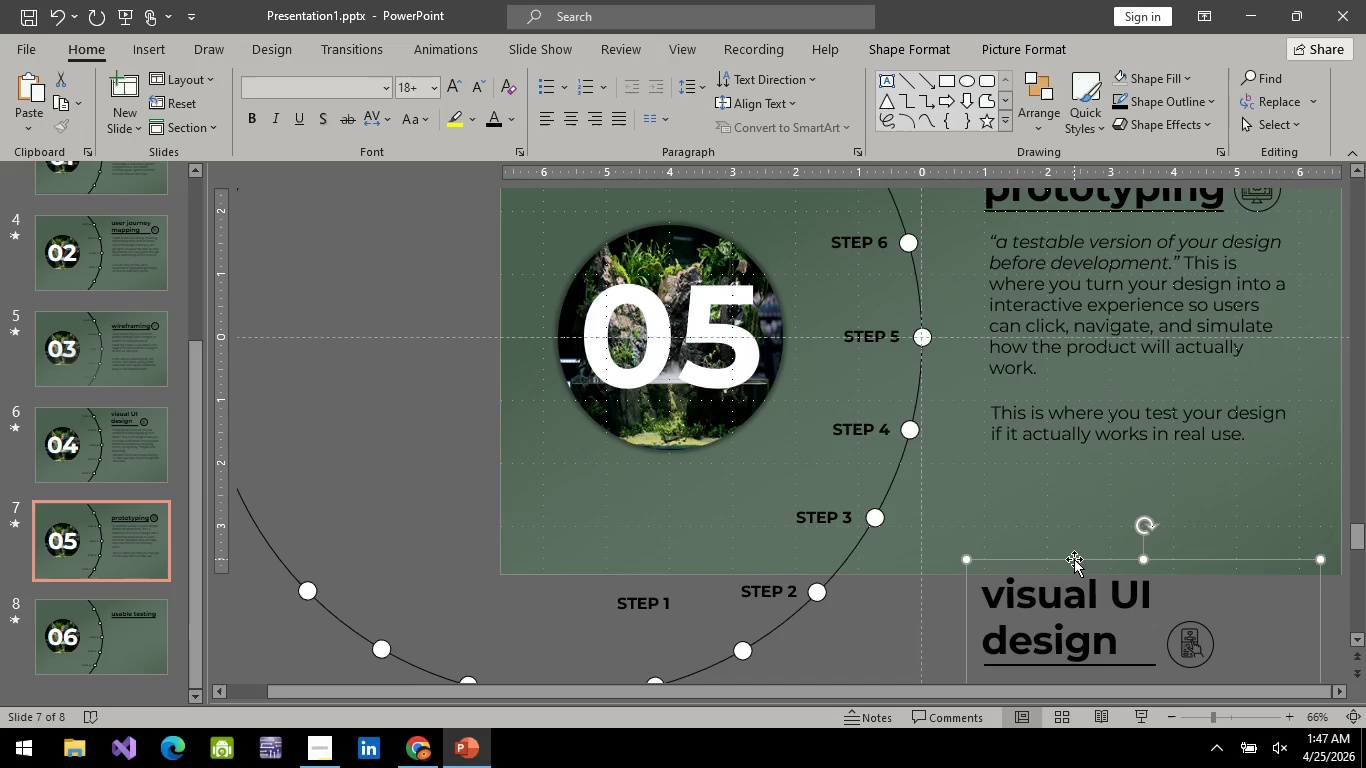 
key(ArrowDown)
 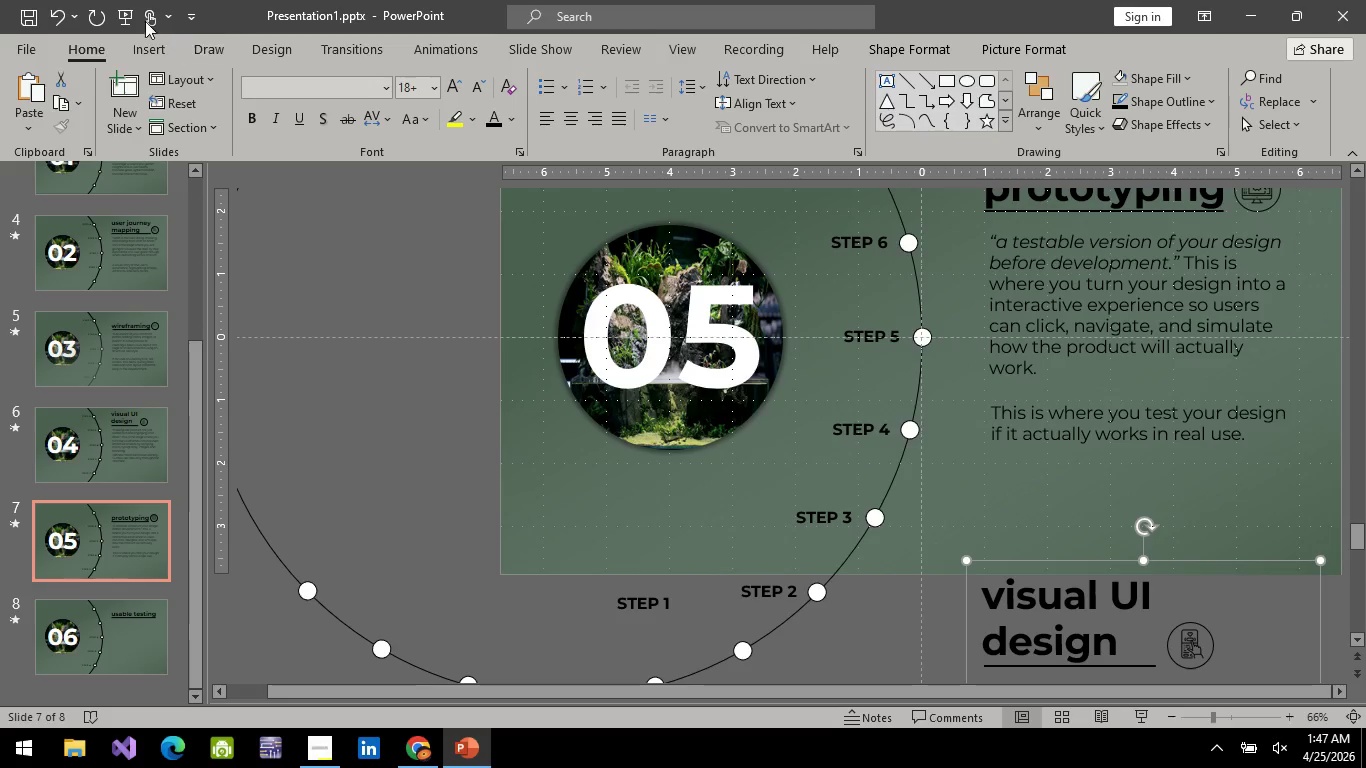 
left_click([124, 18])
 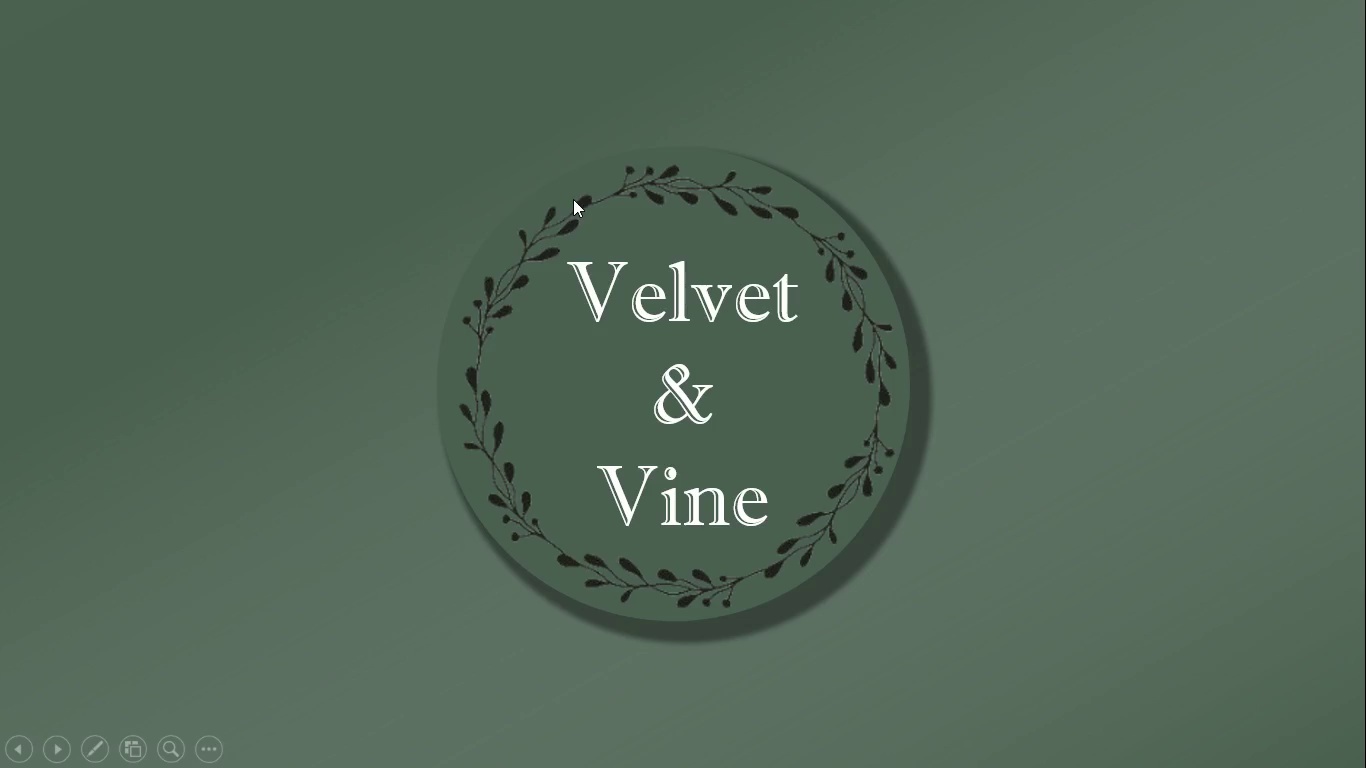 
key(Space)
 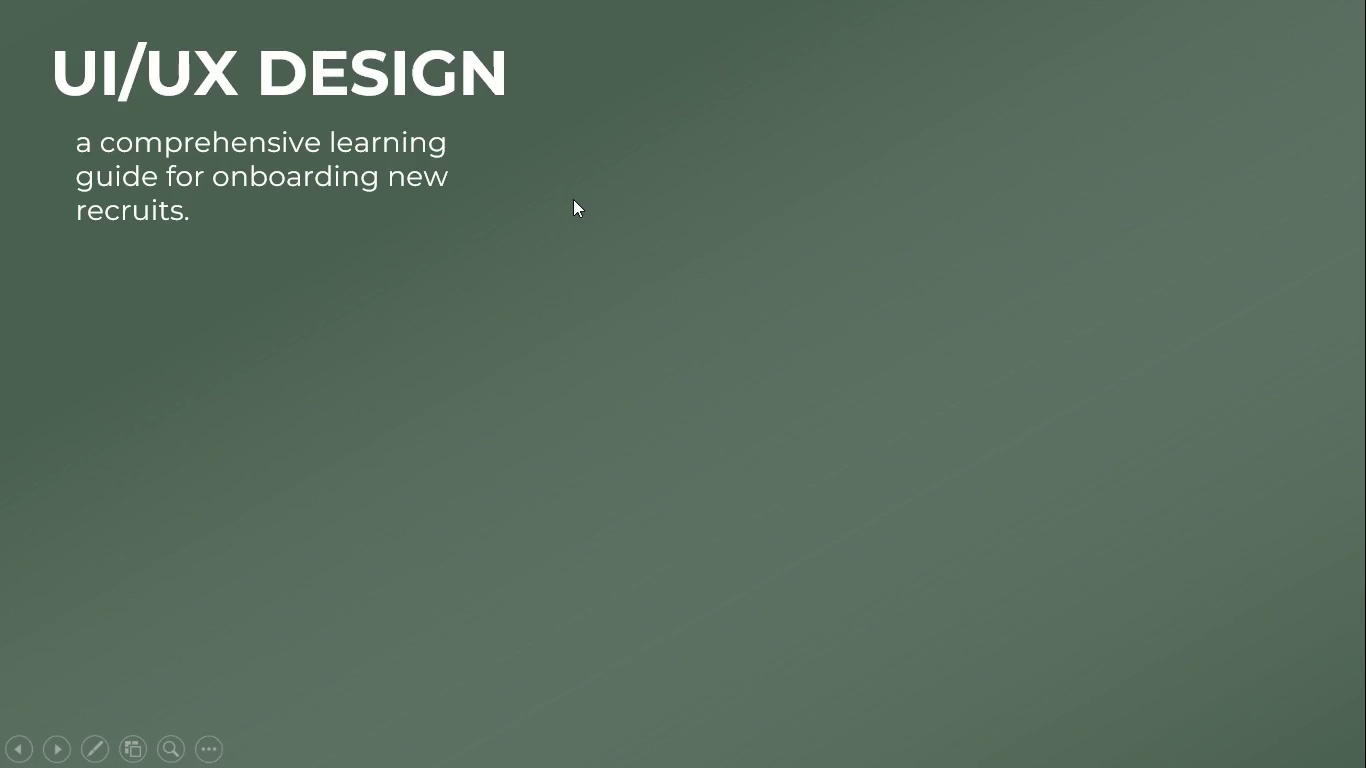 
key(Space)
 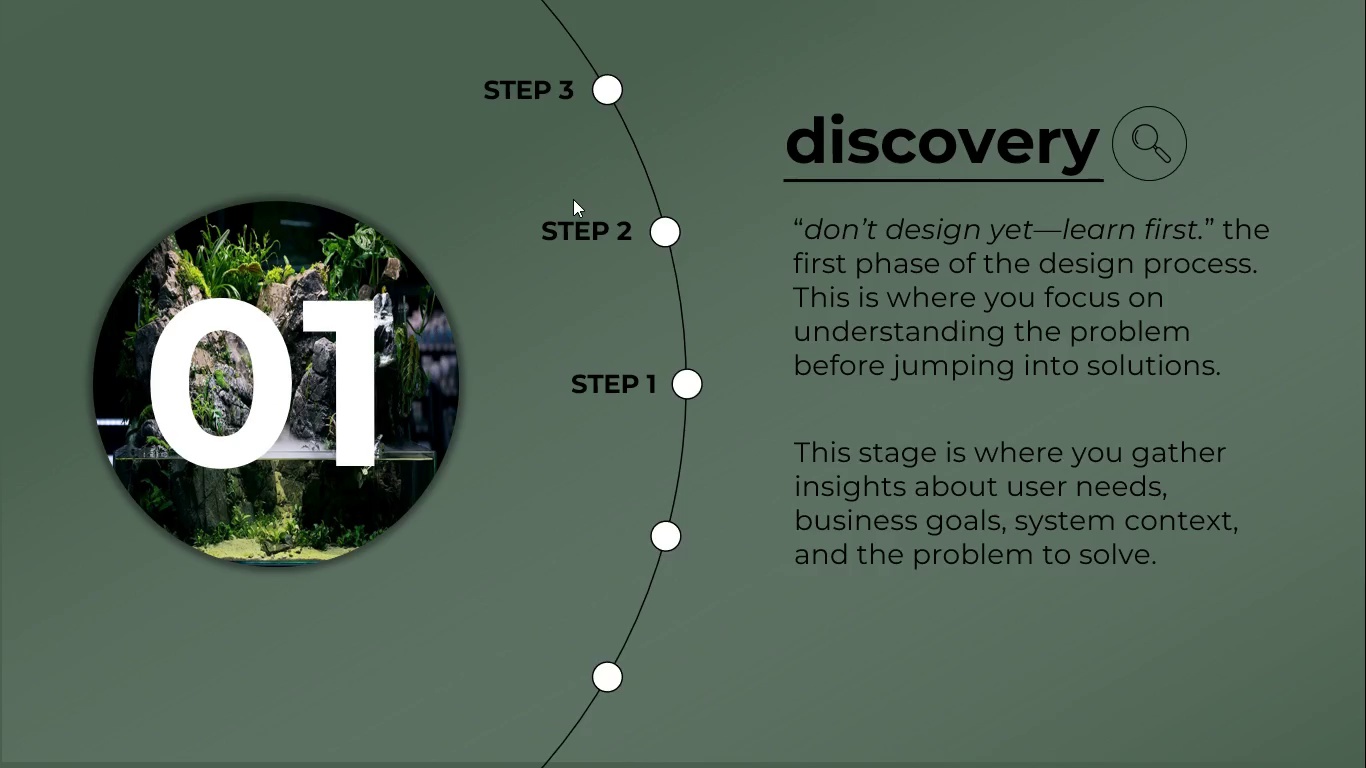 
key(Space)
 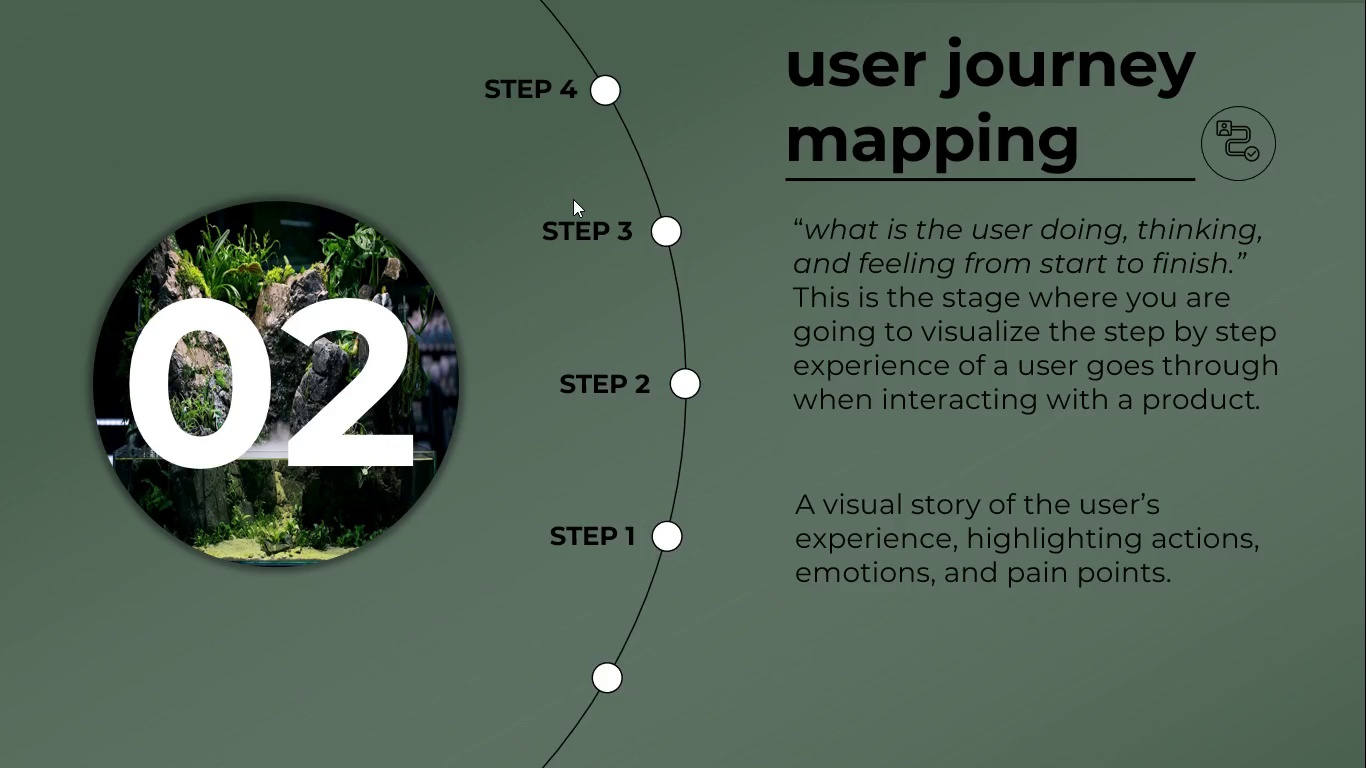 
key(Space)
 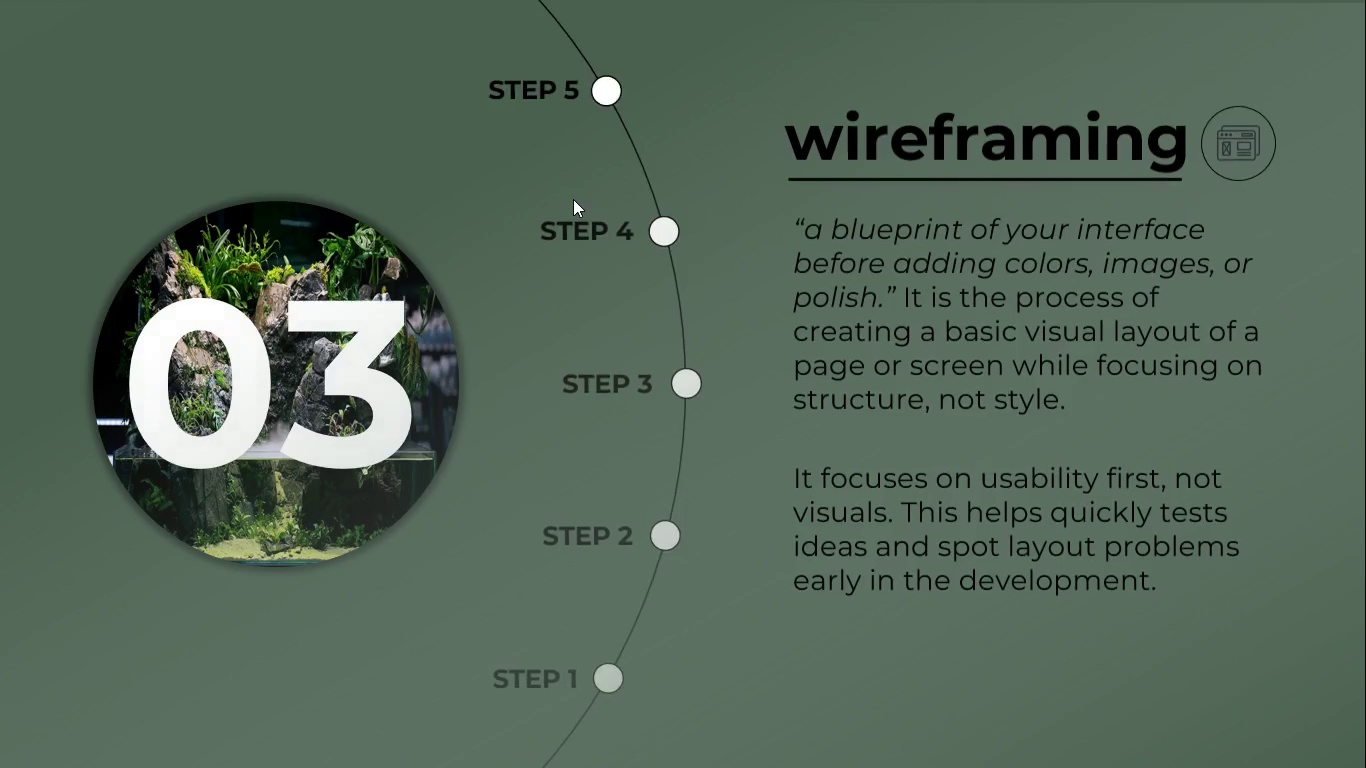 
key(Space)
 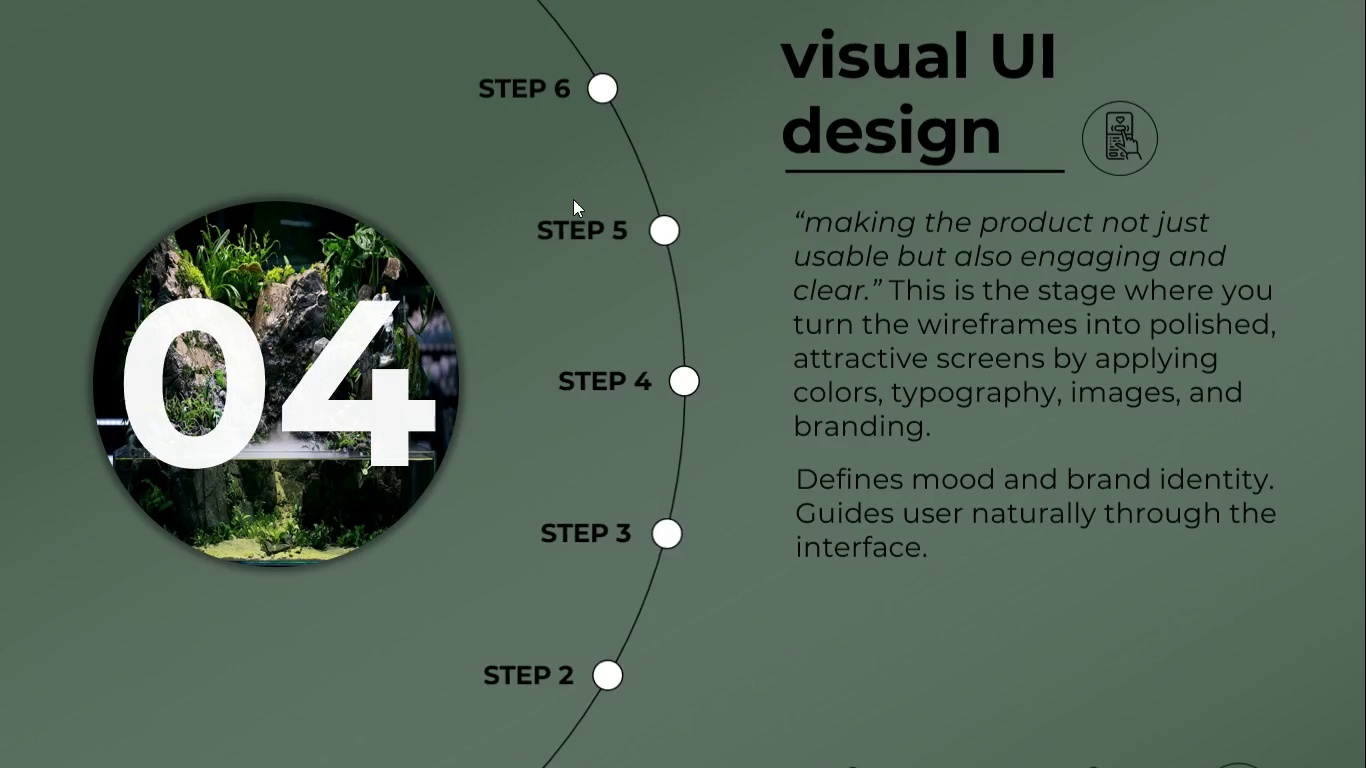 
key(Escape)
 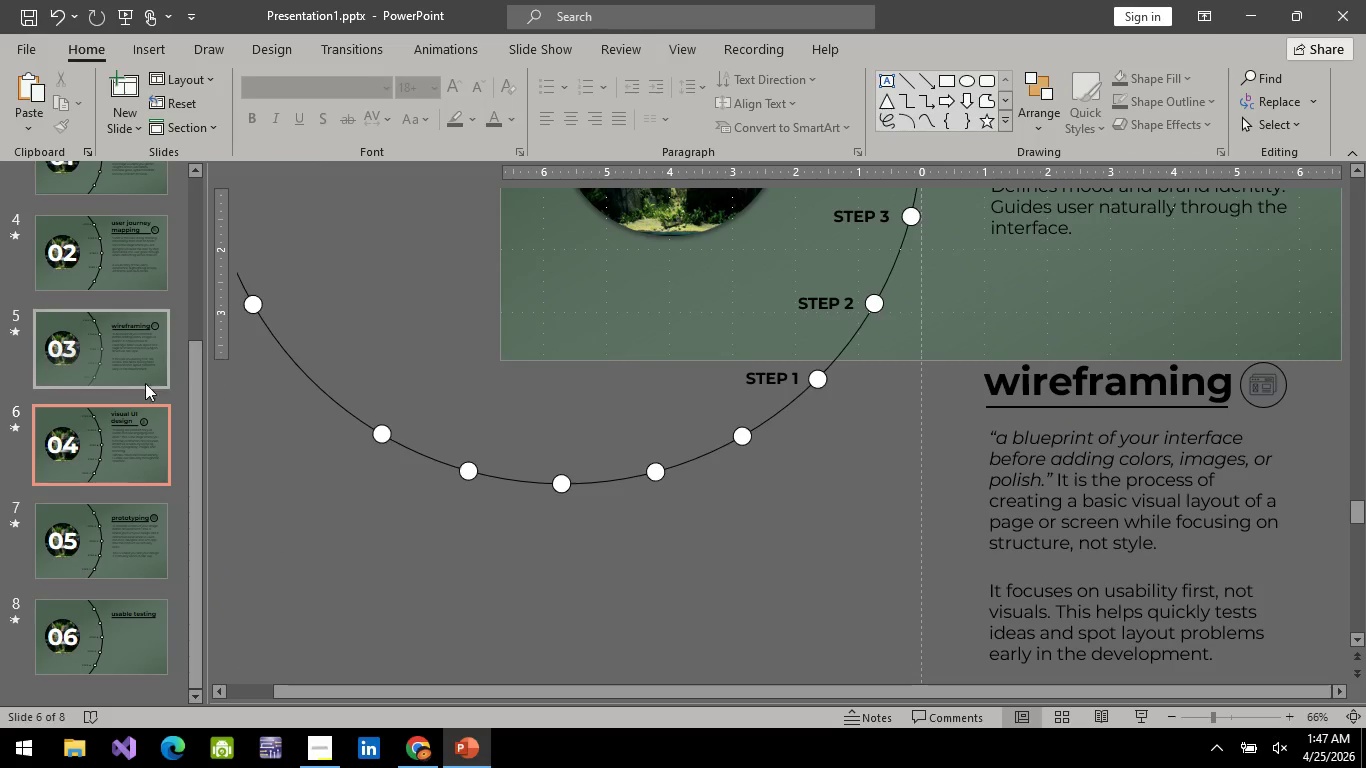 
left_click([128, 378])
 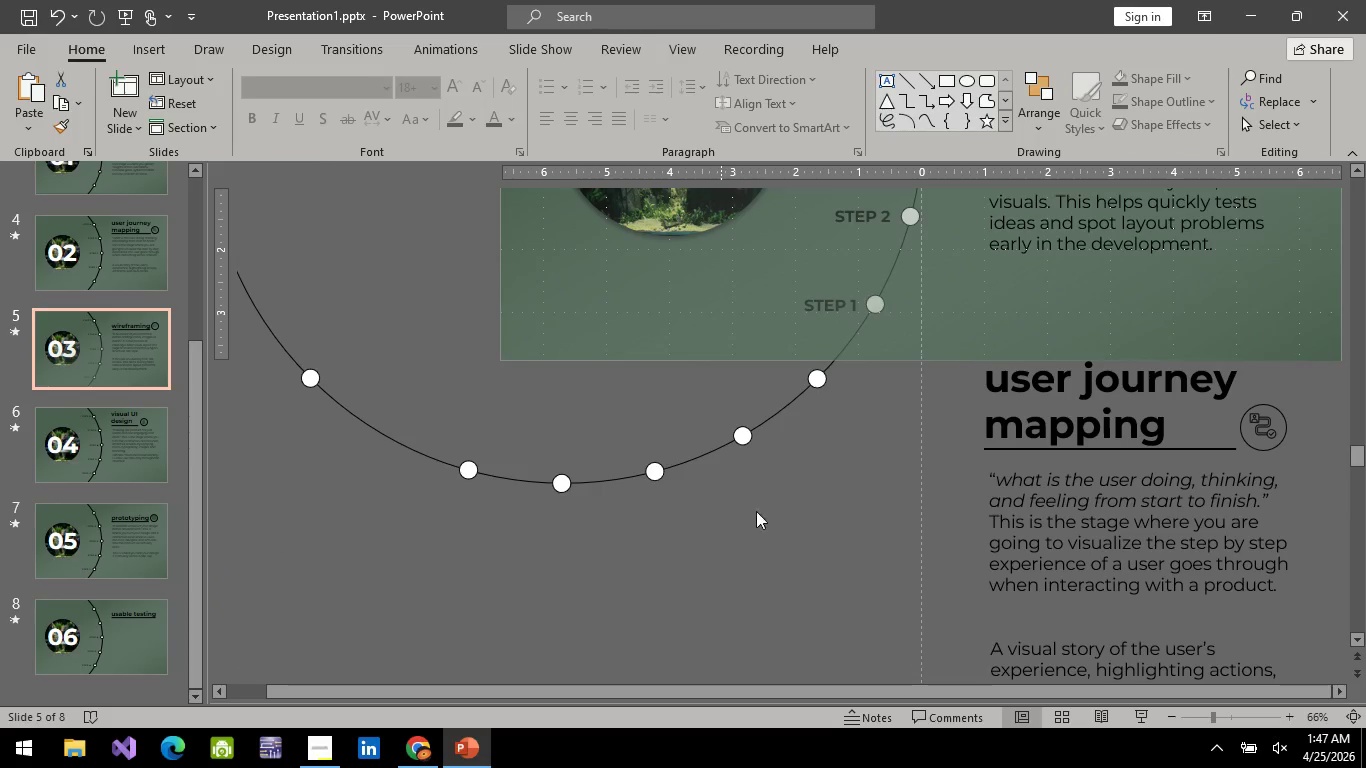 
scroll: coordinate [867, 466], scroll_direction: up, amount: 4.0
 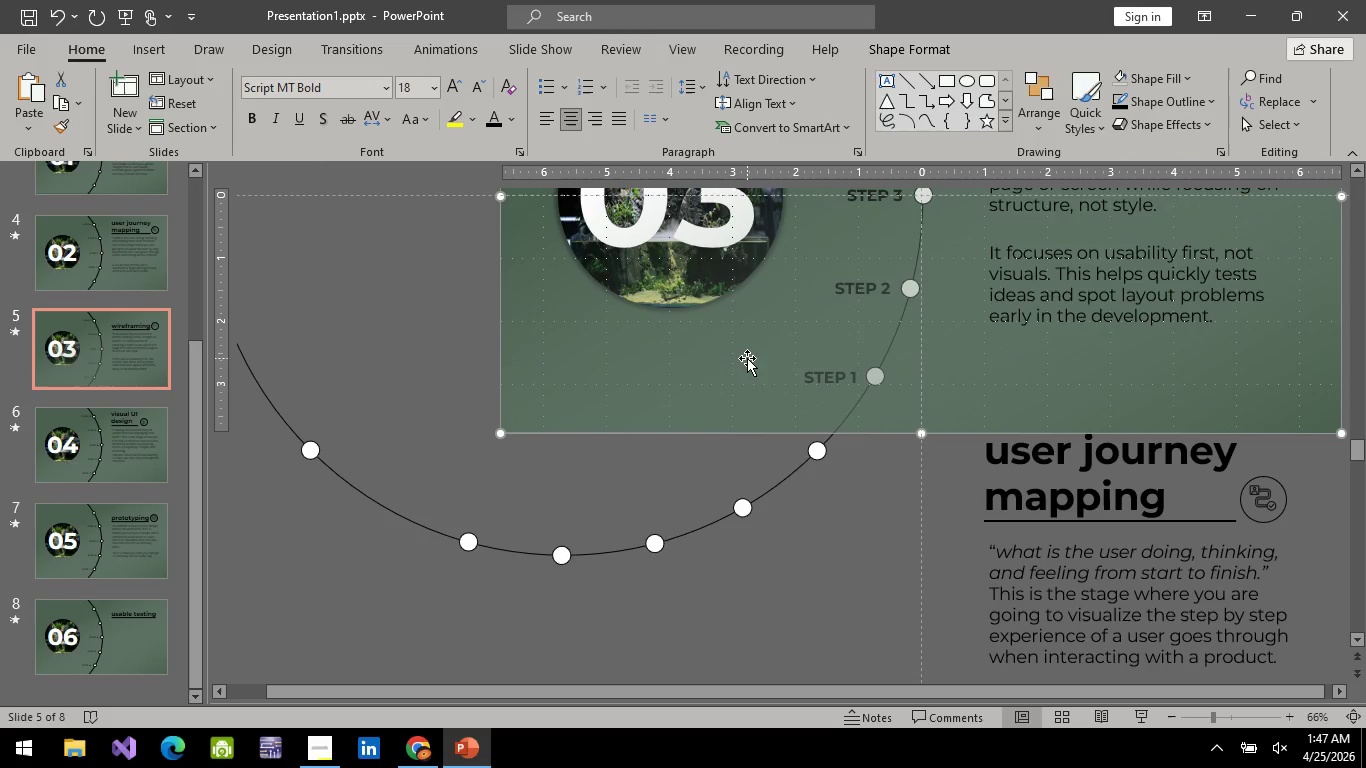 
right_click([728, 448])
 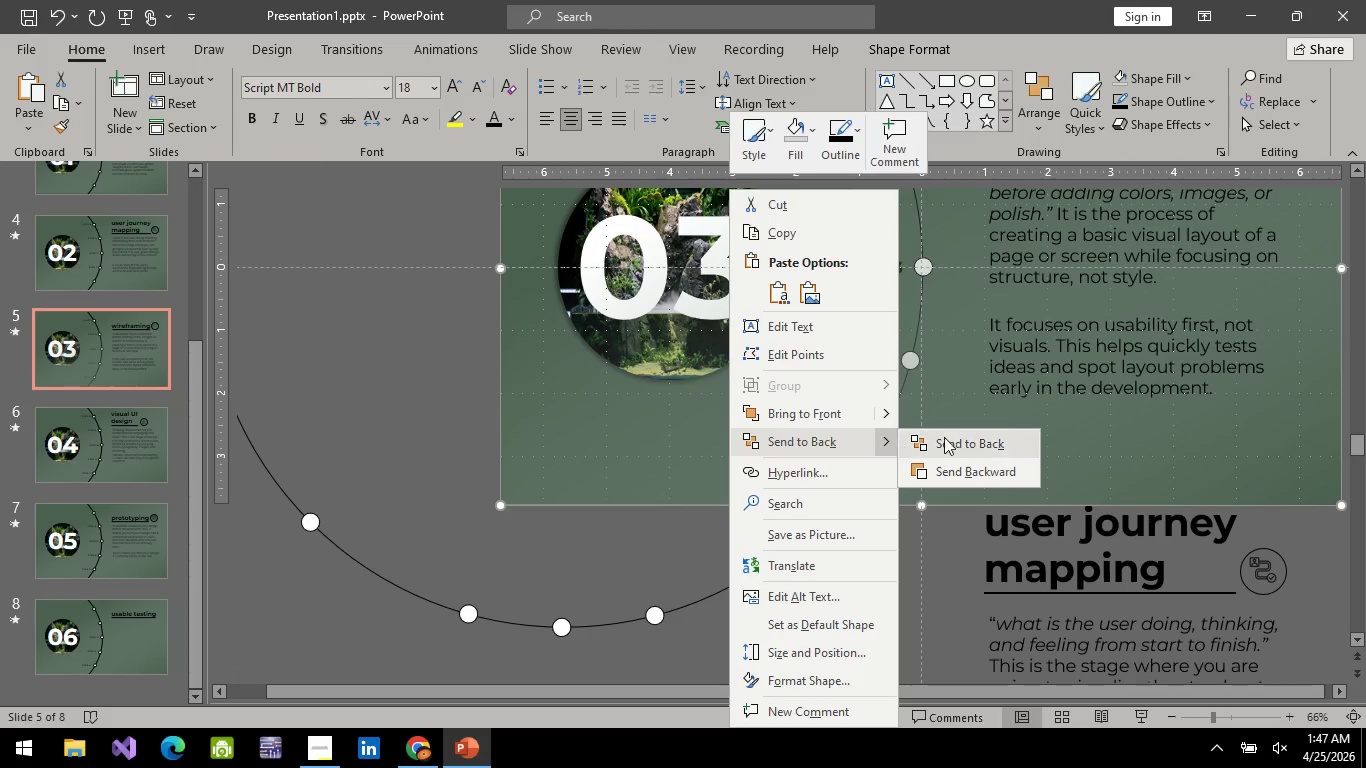 
scroll: coordinate [745, 368], scroll_direction: up, amount: 4.0
 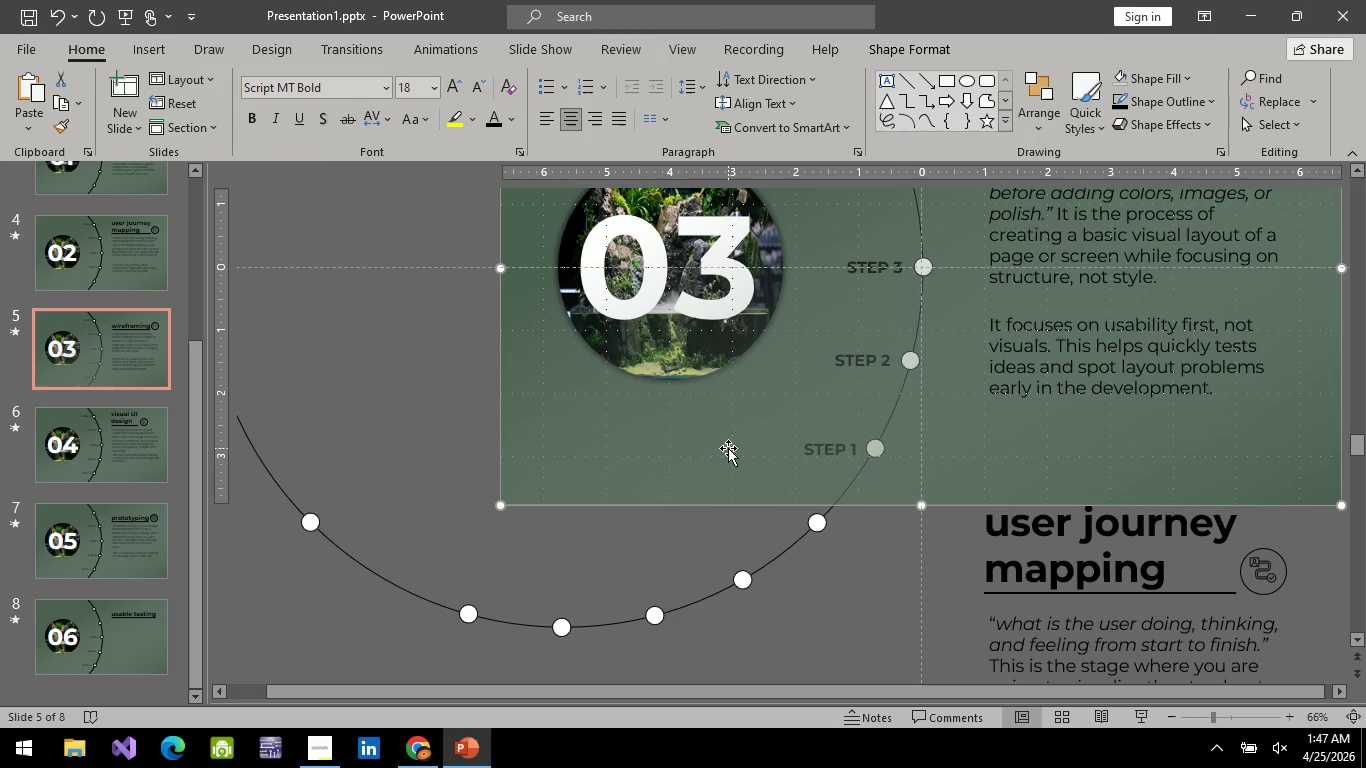 
left_click([997, 447])
 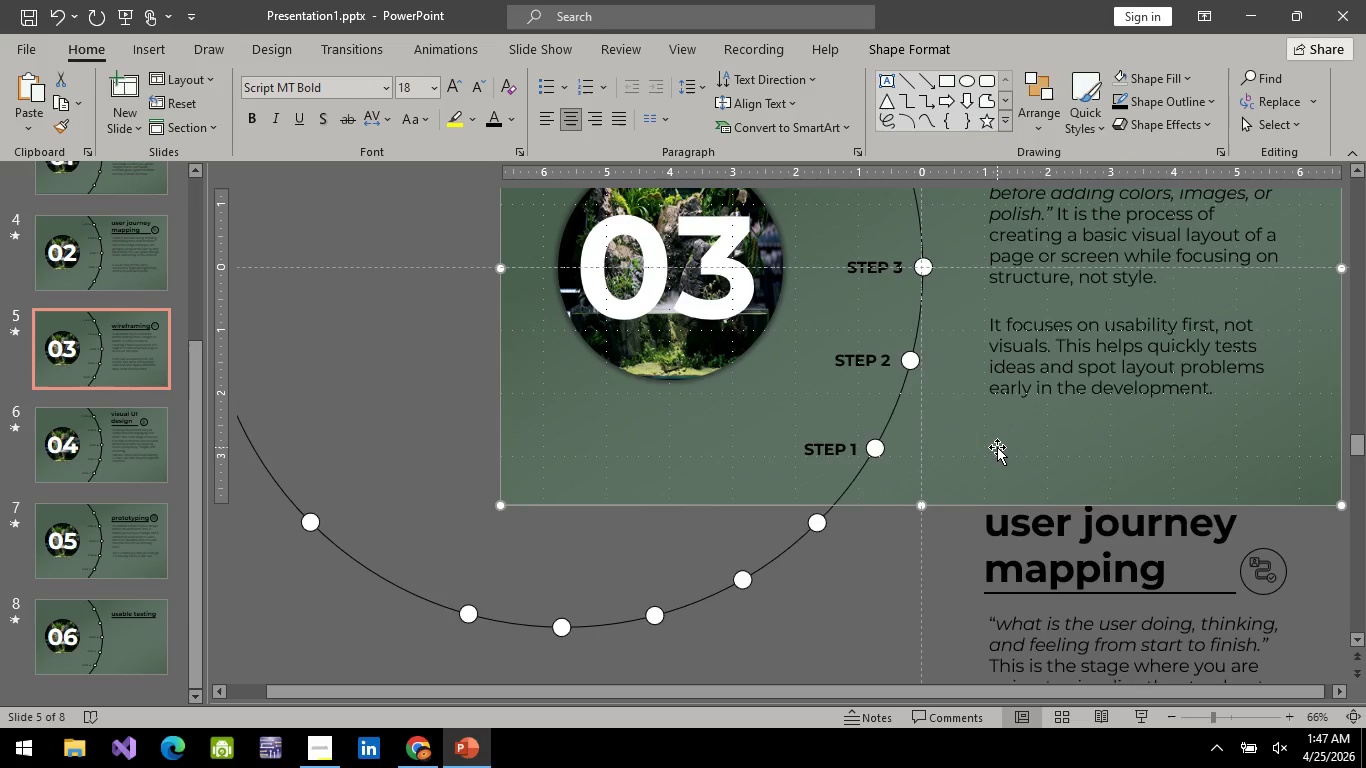 
scroll: coordinate [997, 447], scroll_direction: up, amount: 12.0
 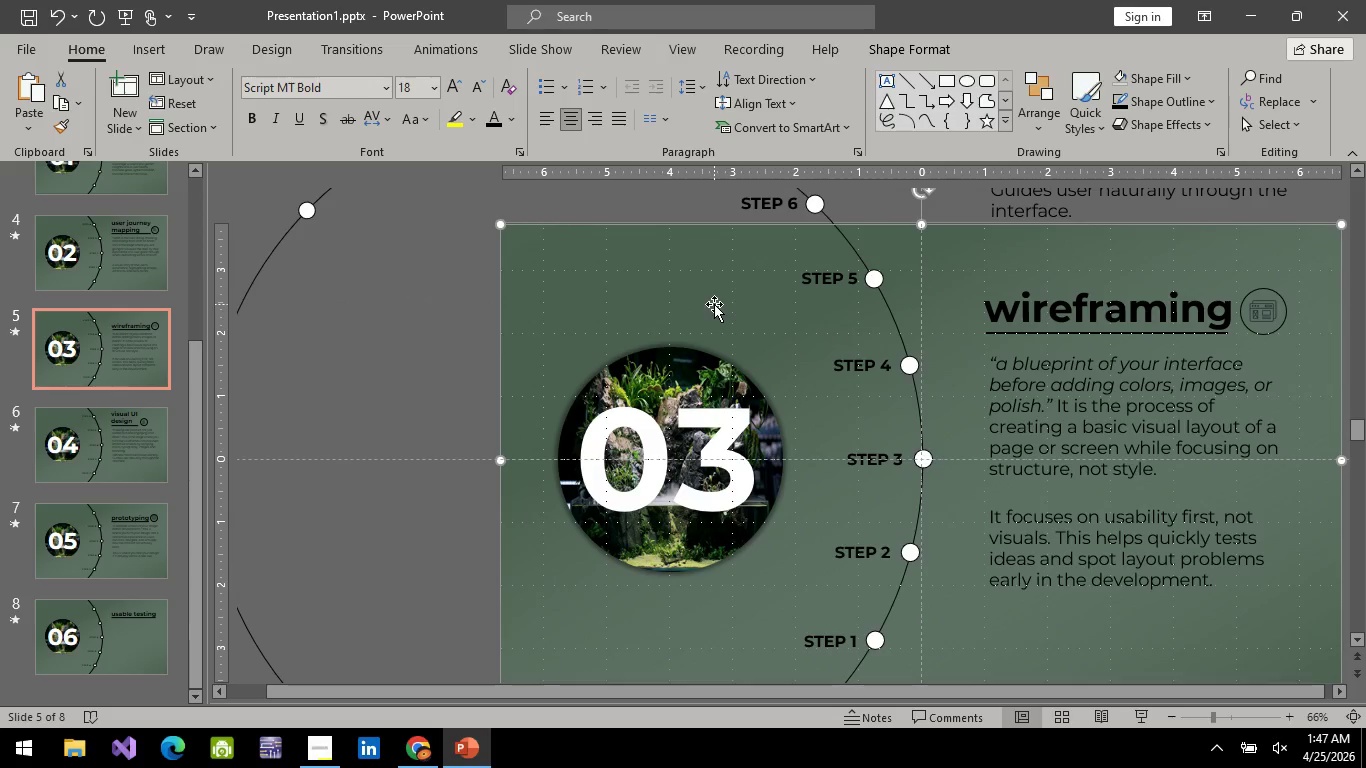 
left_click([437, 341])
 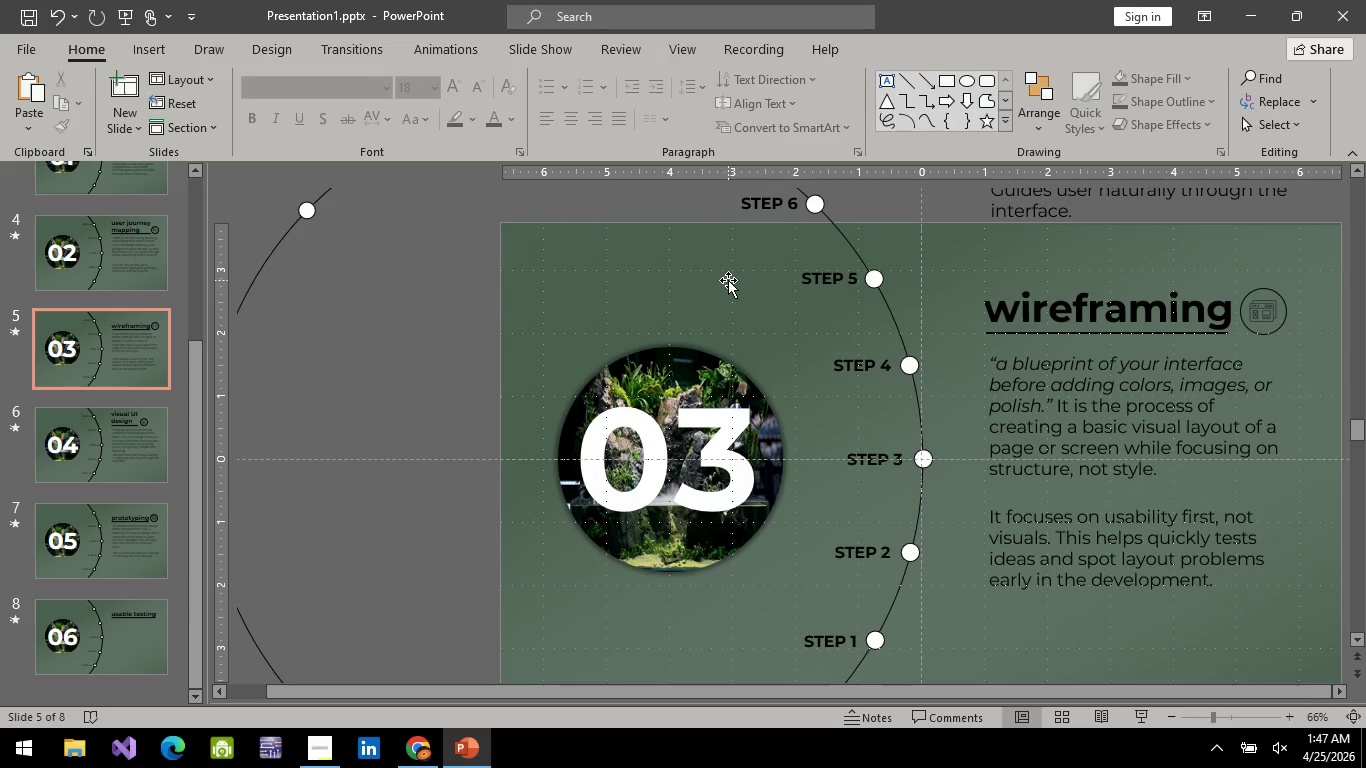 
left_click([728, 280])
 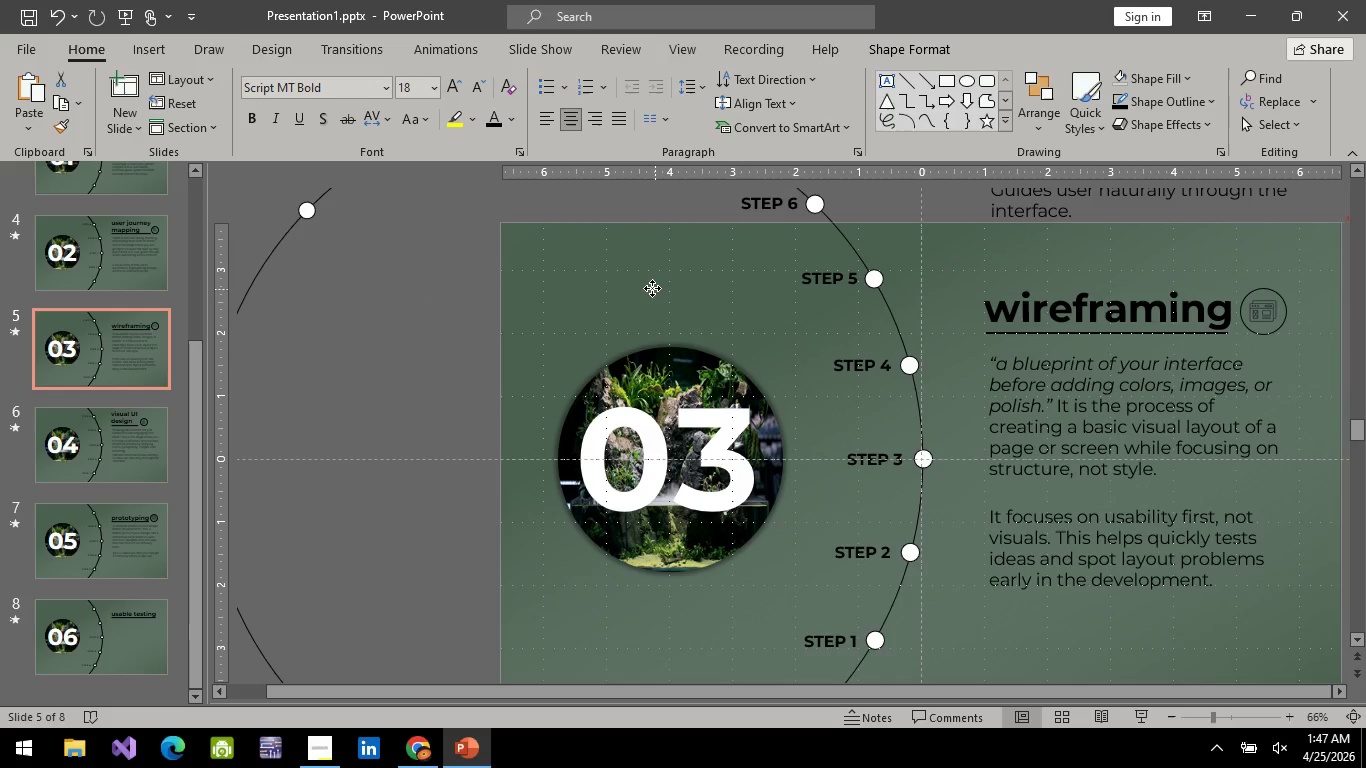 
wait(6.02)
 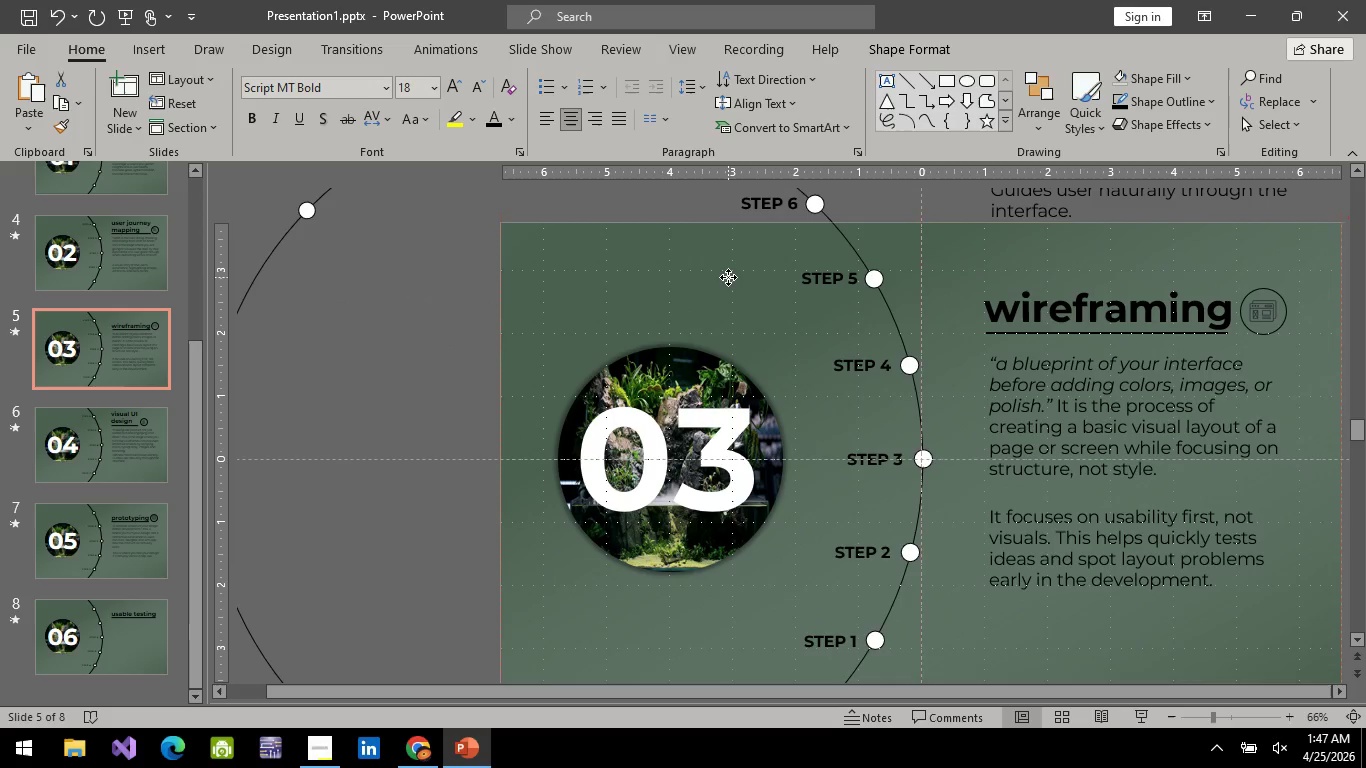 
left_click([423, 306])
 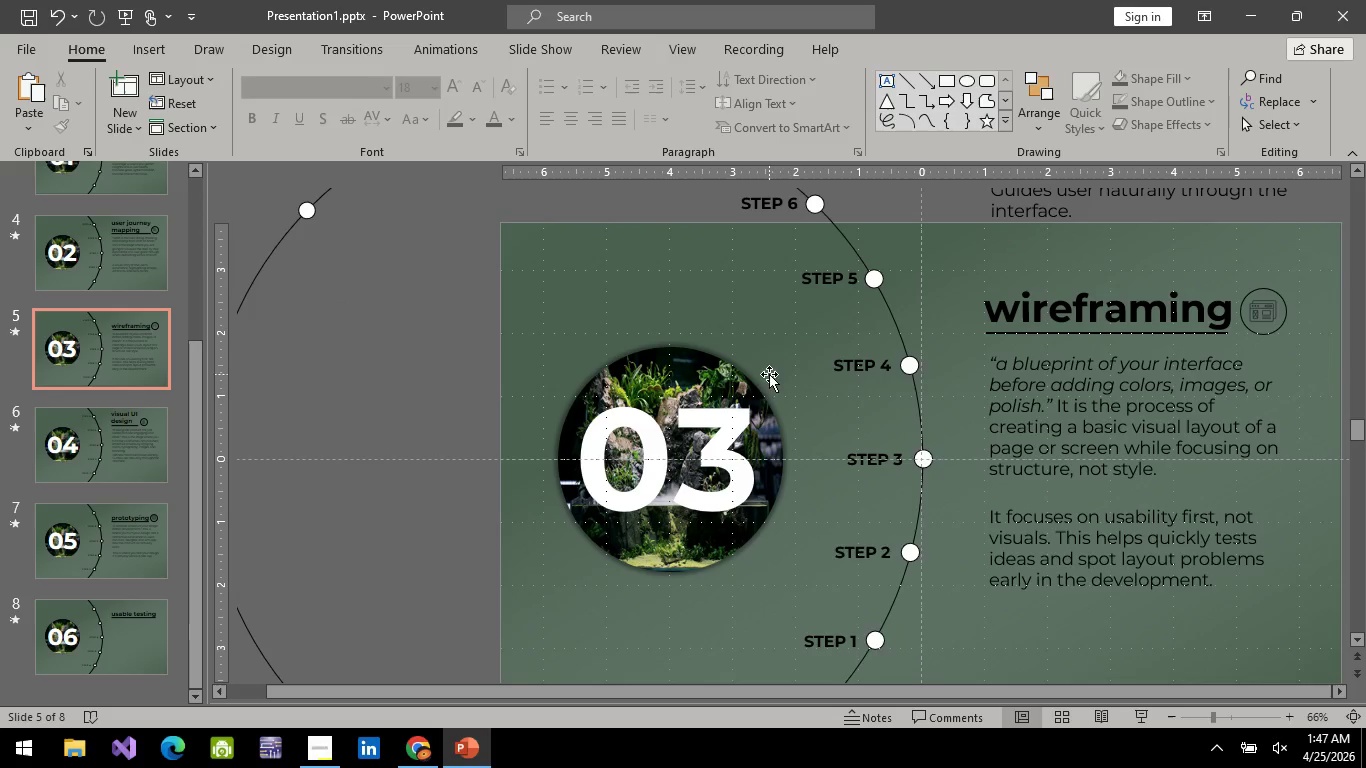 
scroll: coordinate [627, 462], scroll_direction: up, amount: 10.0
 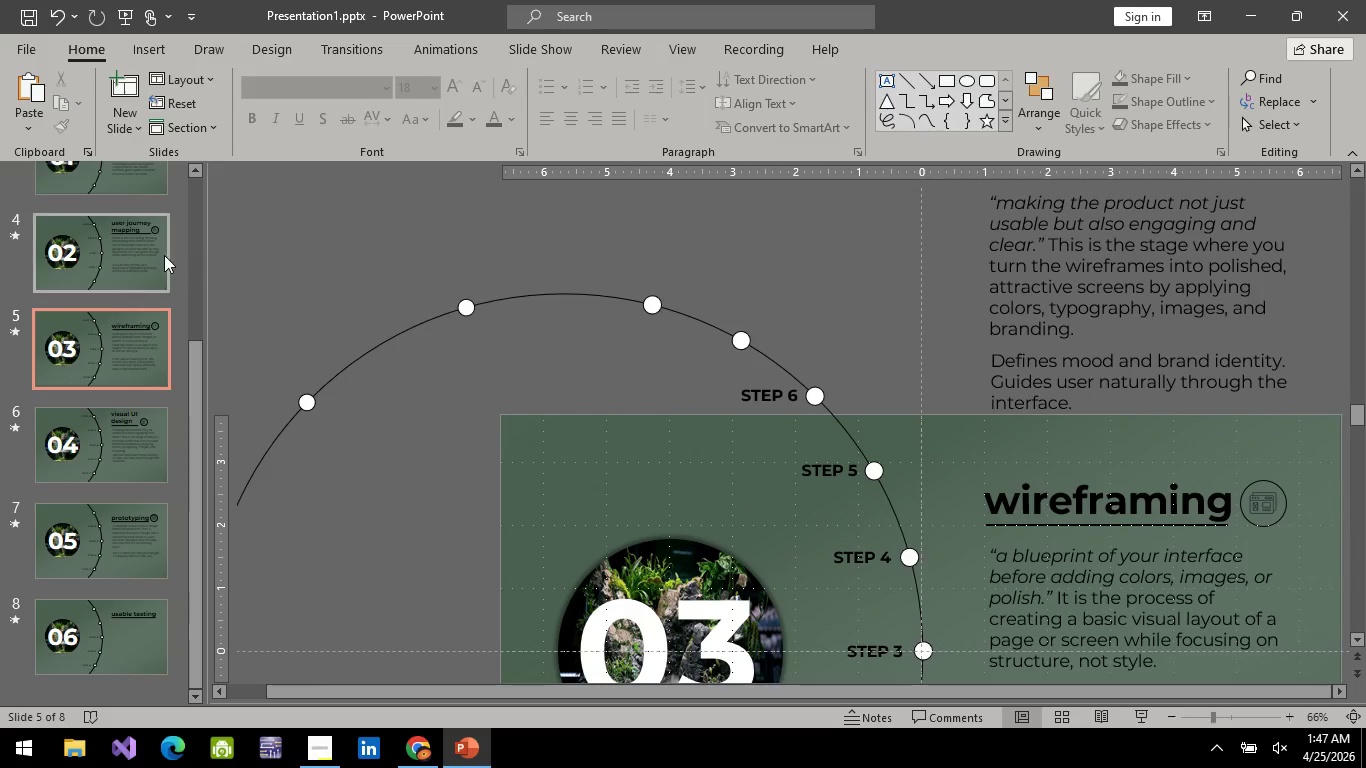 
left_click([120, 416])
 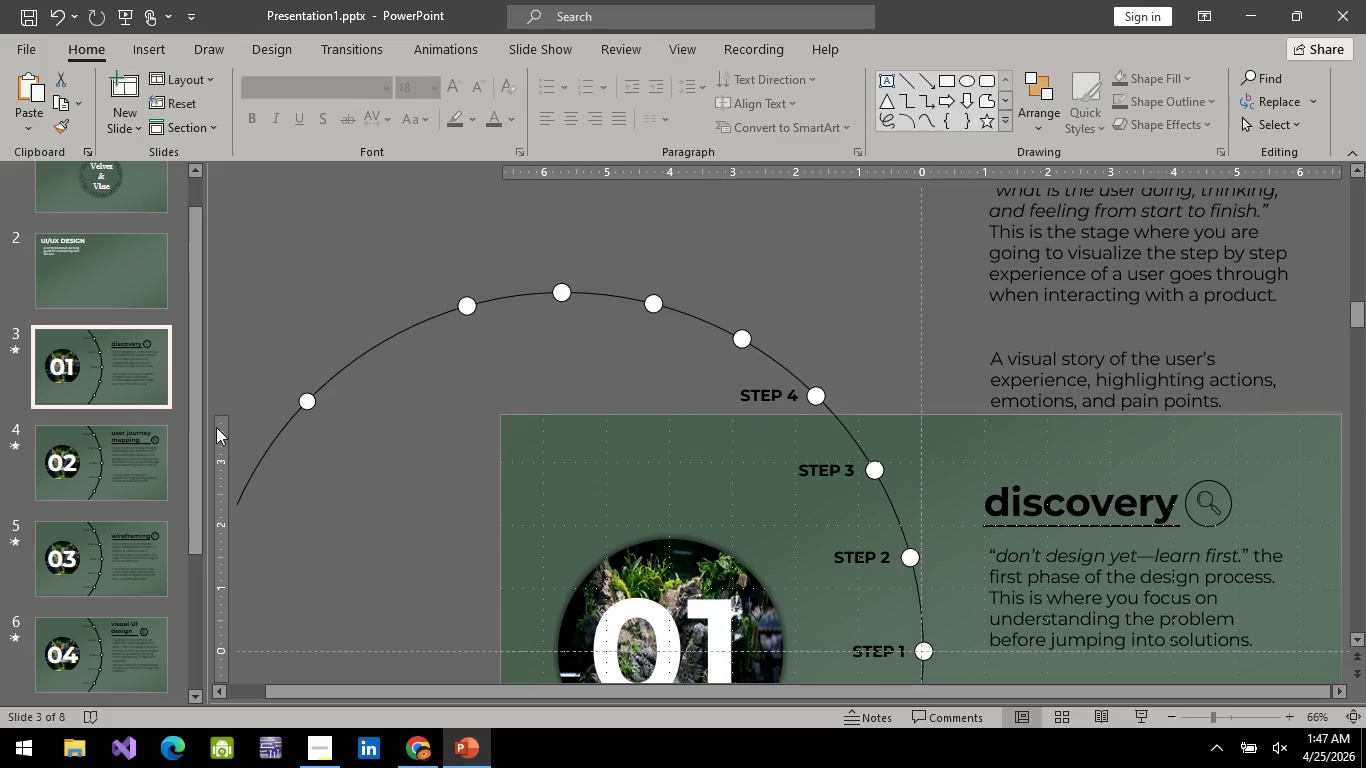 
scroll: coordinate [161, 260], scroll_direction: up, amount: 3.0
 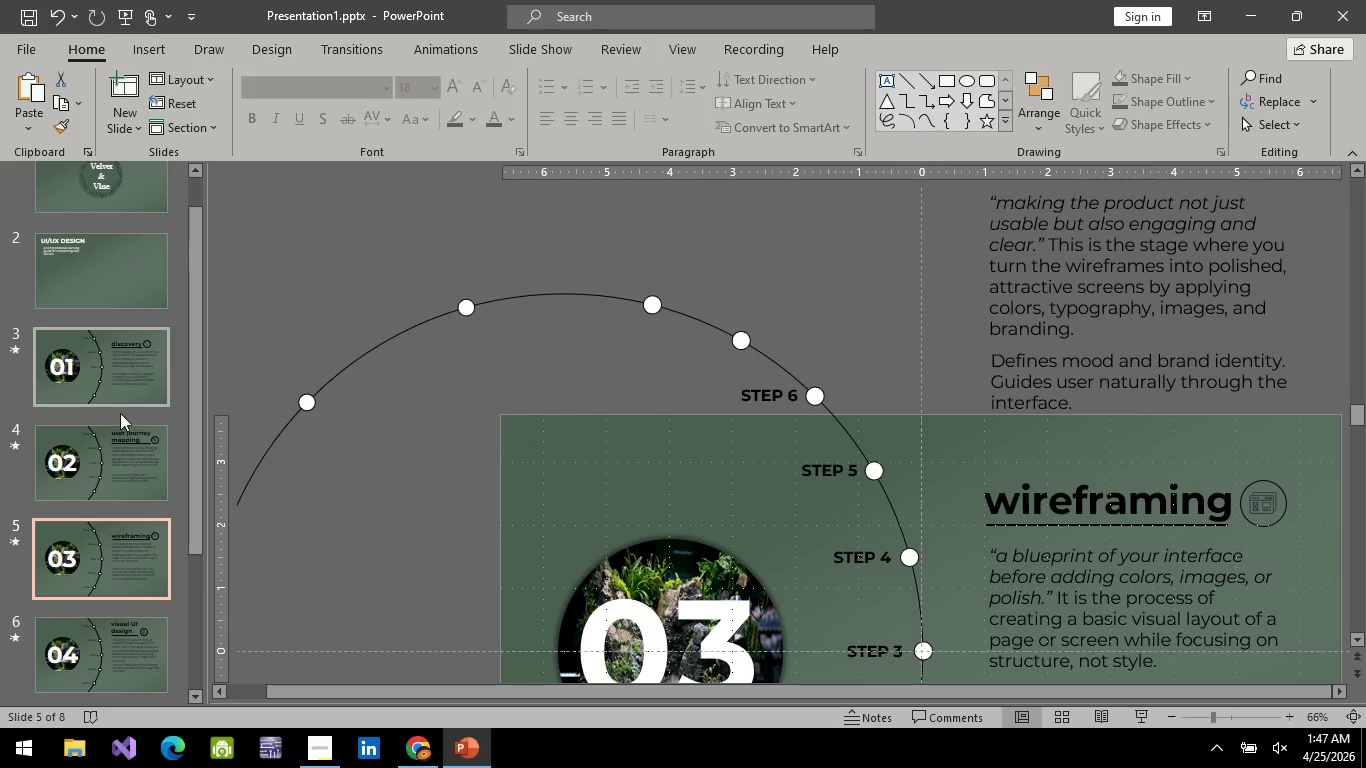 
scroll: coordinate [703, 479], scroll_direction: down, amount: 14.0
 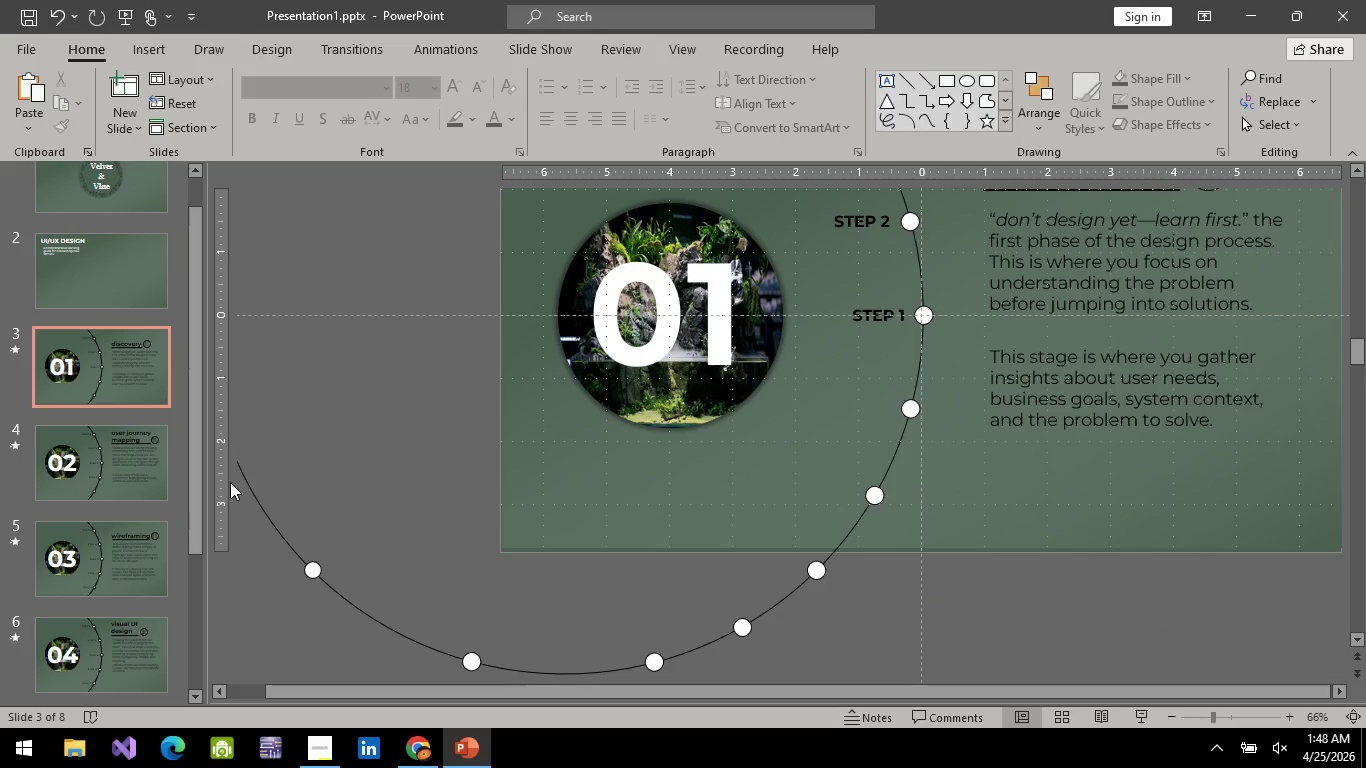 
left_click([137, 458])
 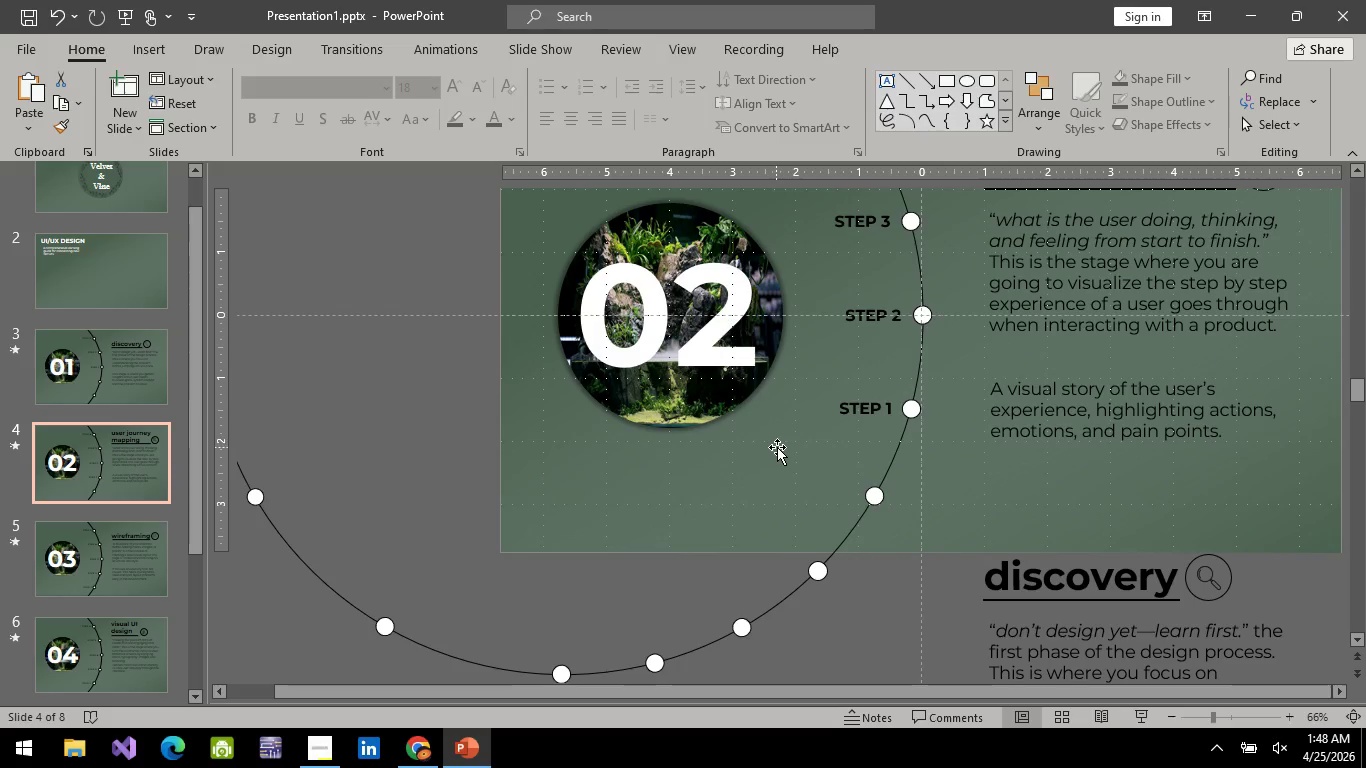 
scroll: coordinate [776, 456], scroll_direction: up, amount: 4.0
 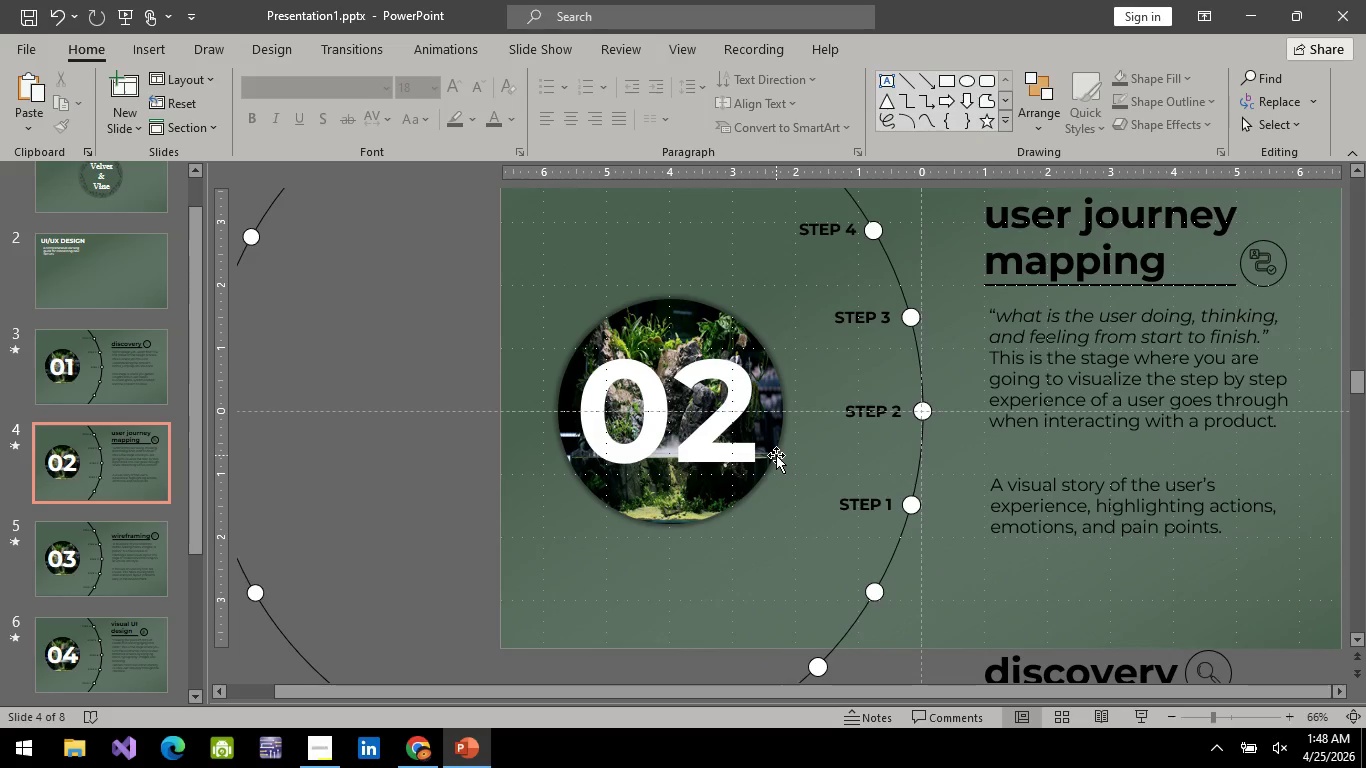 
wait(10.69)
 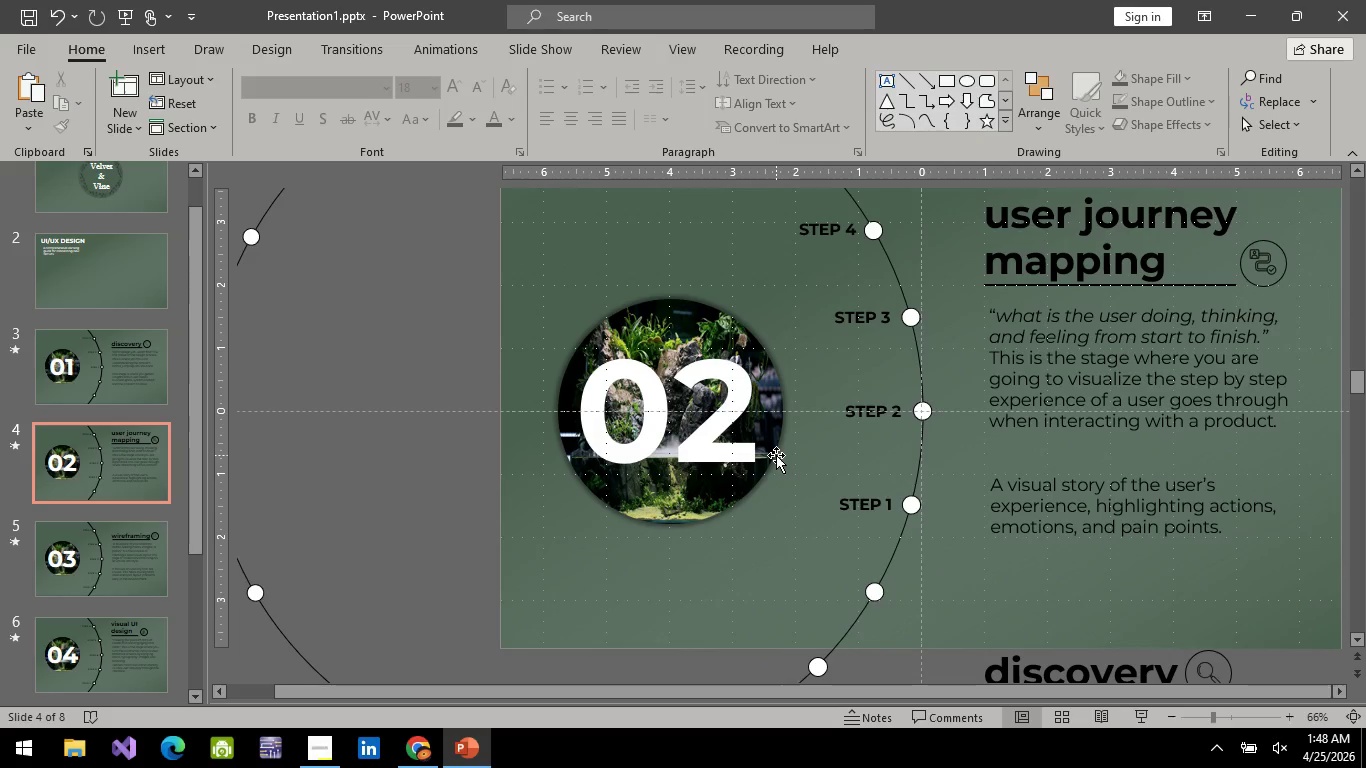 
left_click([120, 385])
 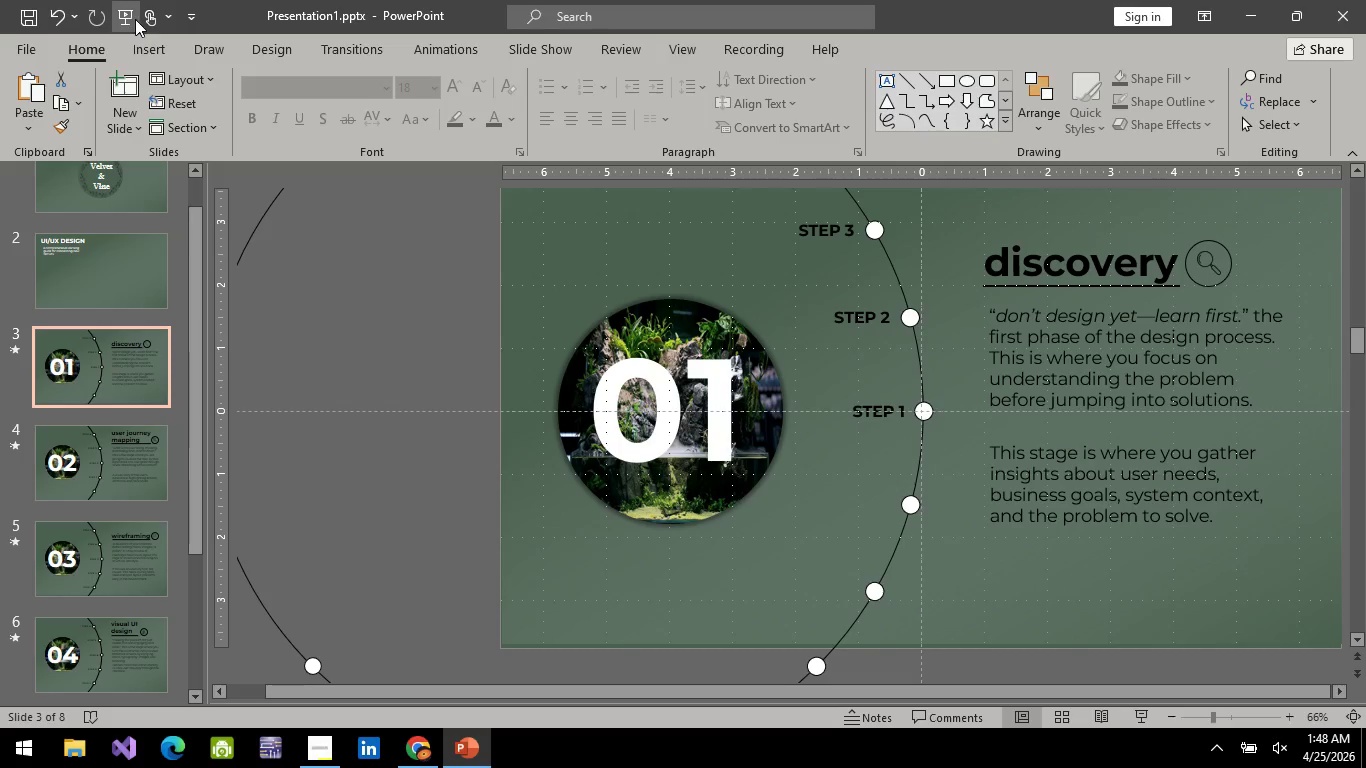 
left_click([135, 19])
 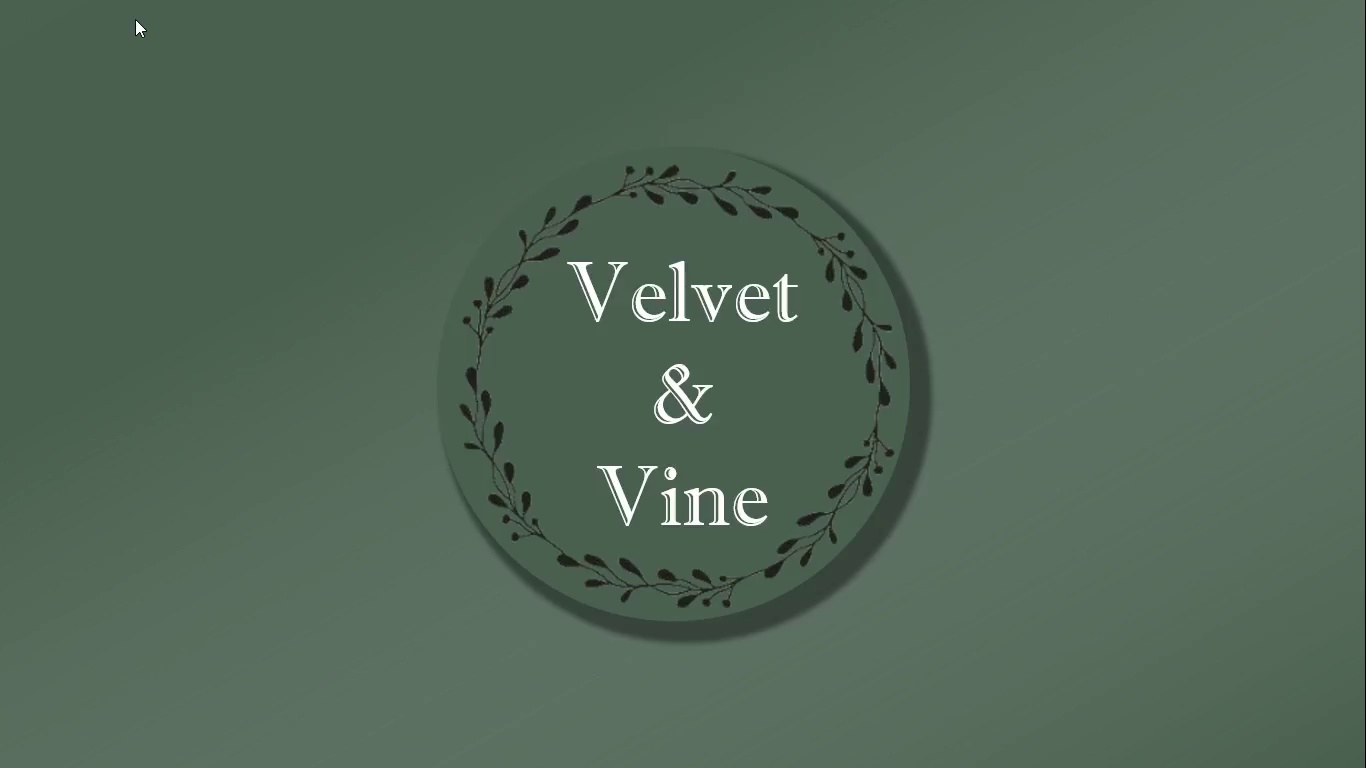 
key(Space)
 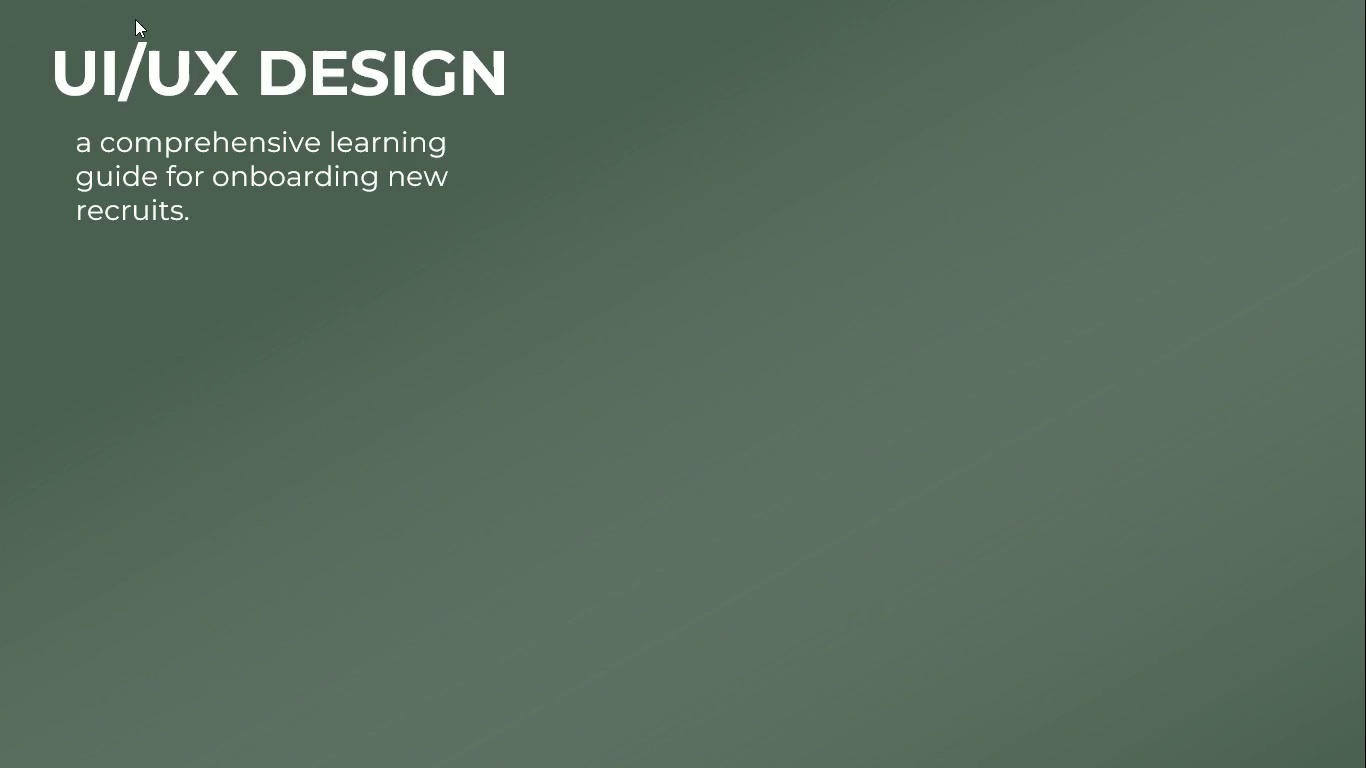 
key(Space)
 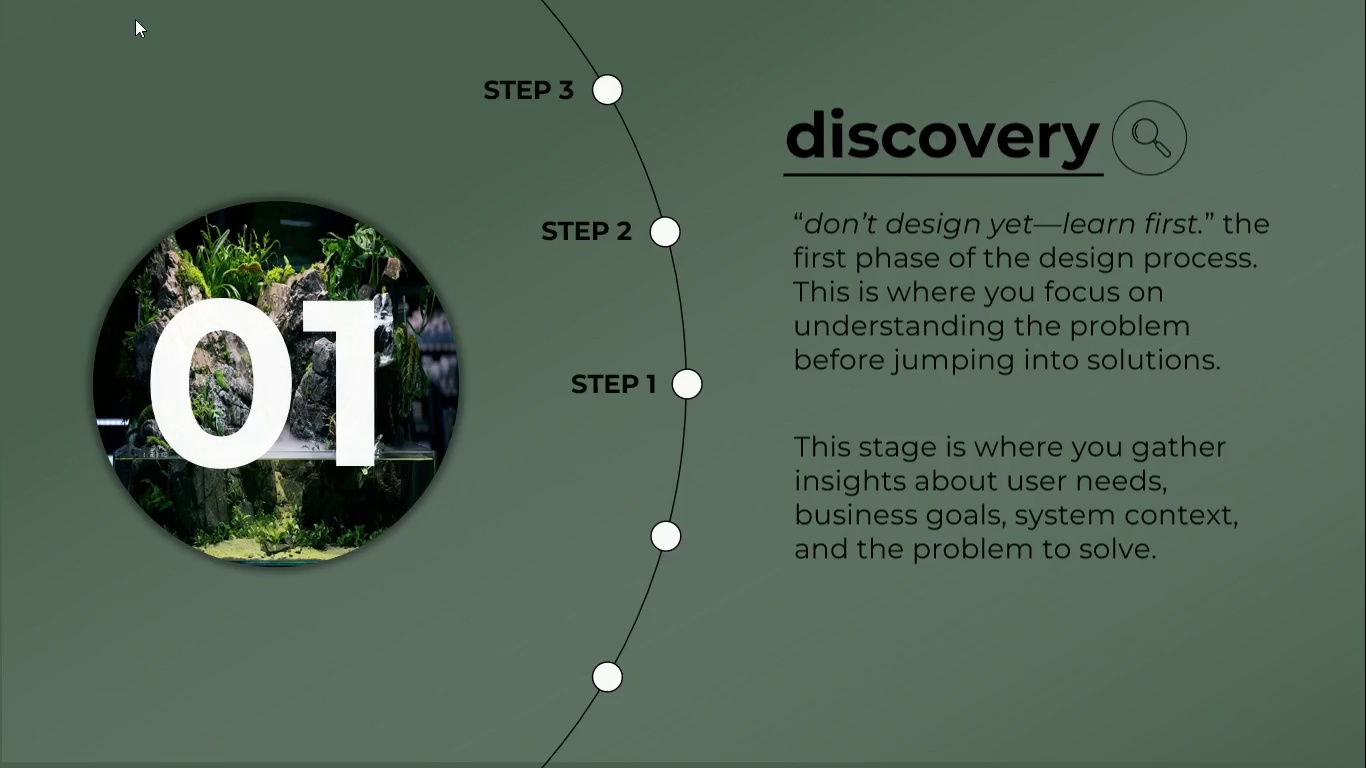 
key(Space)
 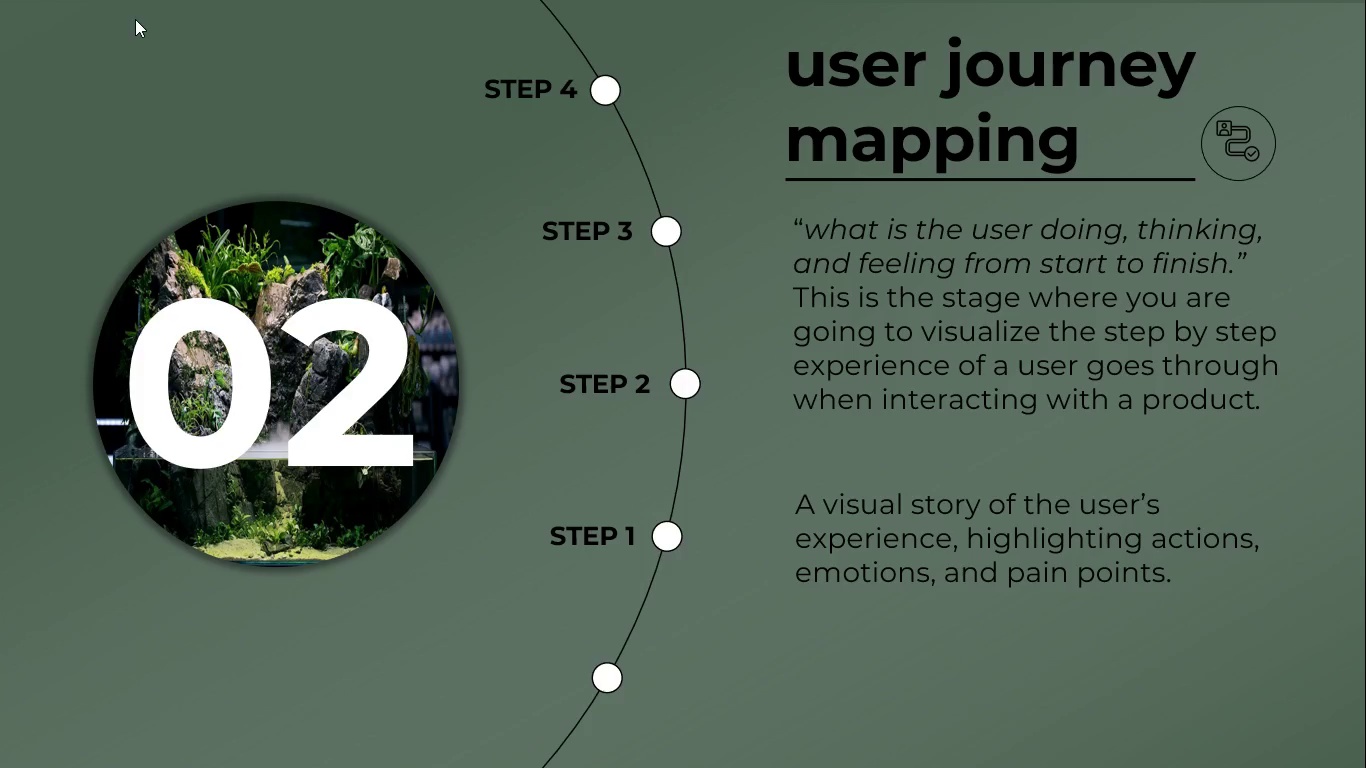 
key(Space)
 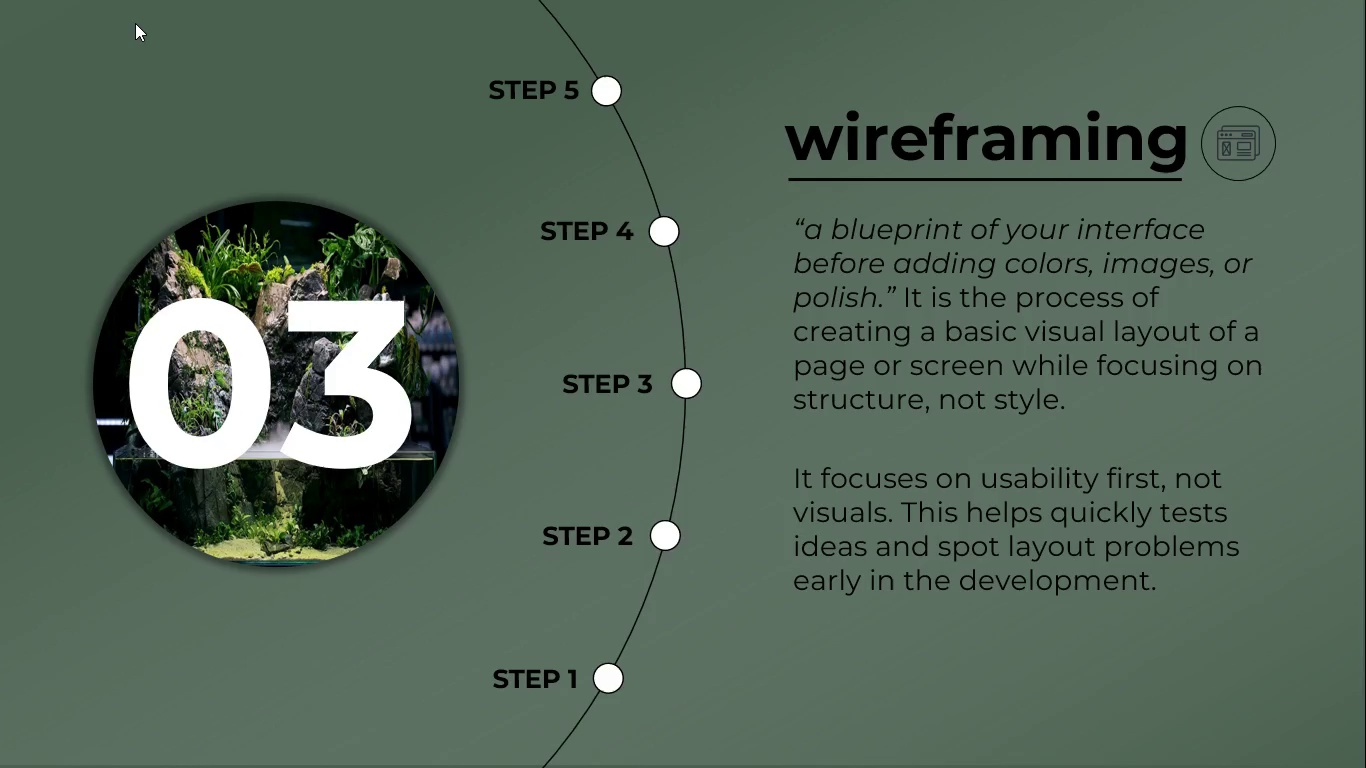 
key(Space)
 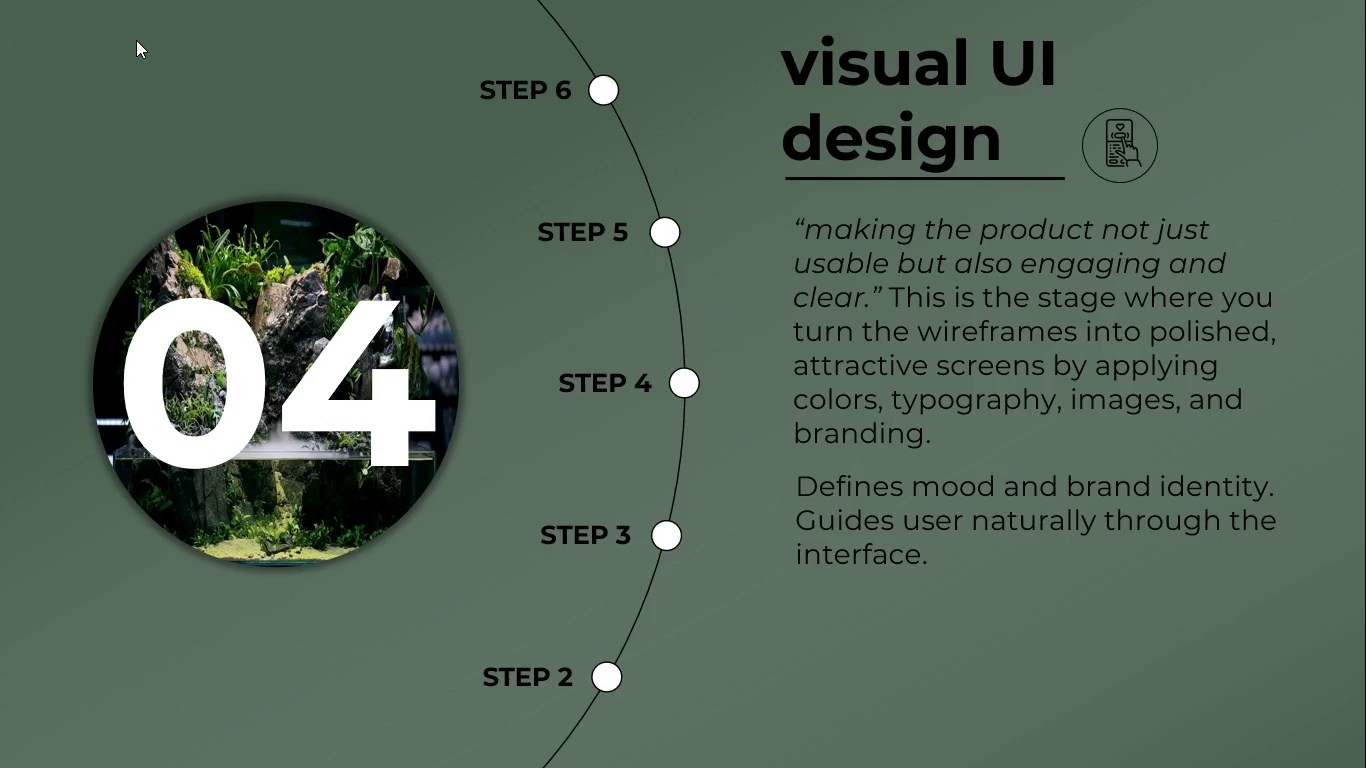 
key(Space)
 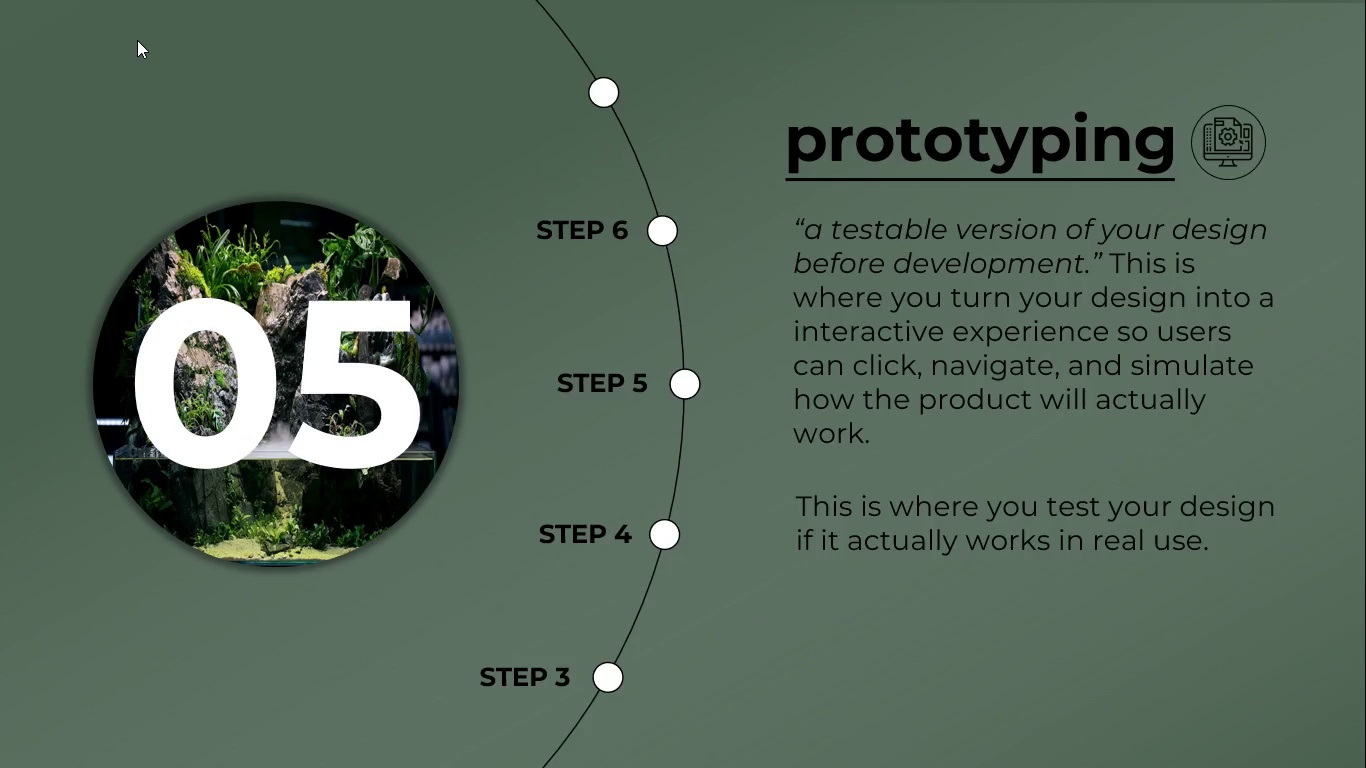 
key(Escape)
 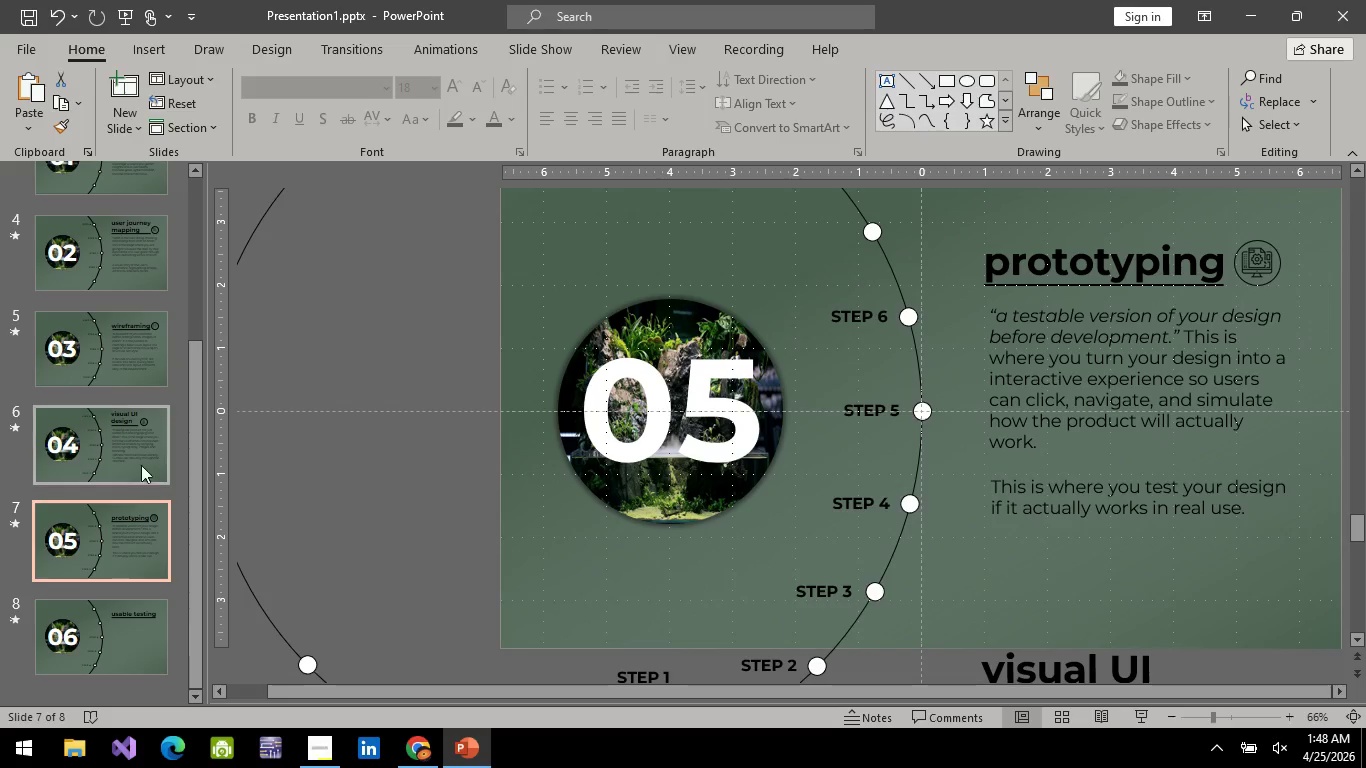 
double_click([132, 544])
 